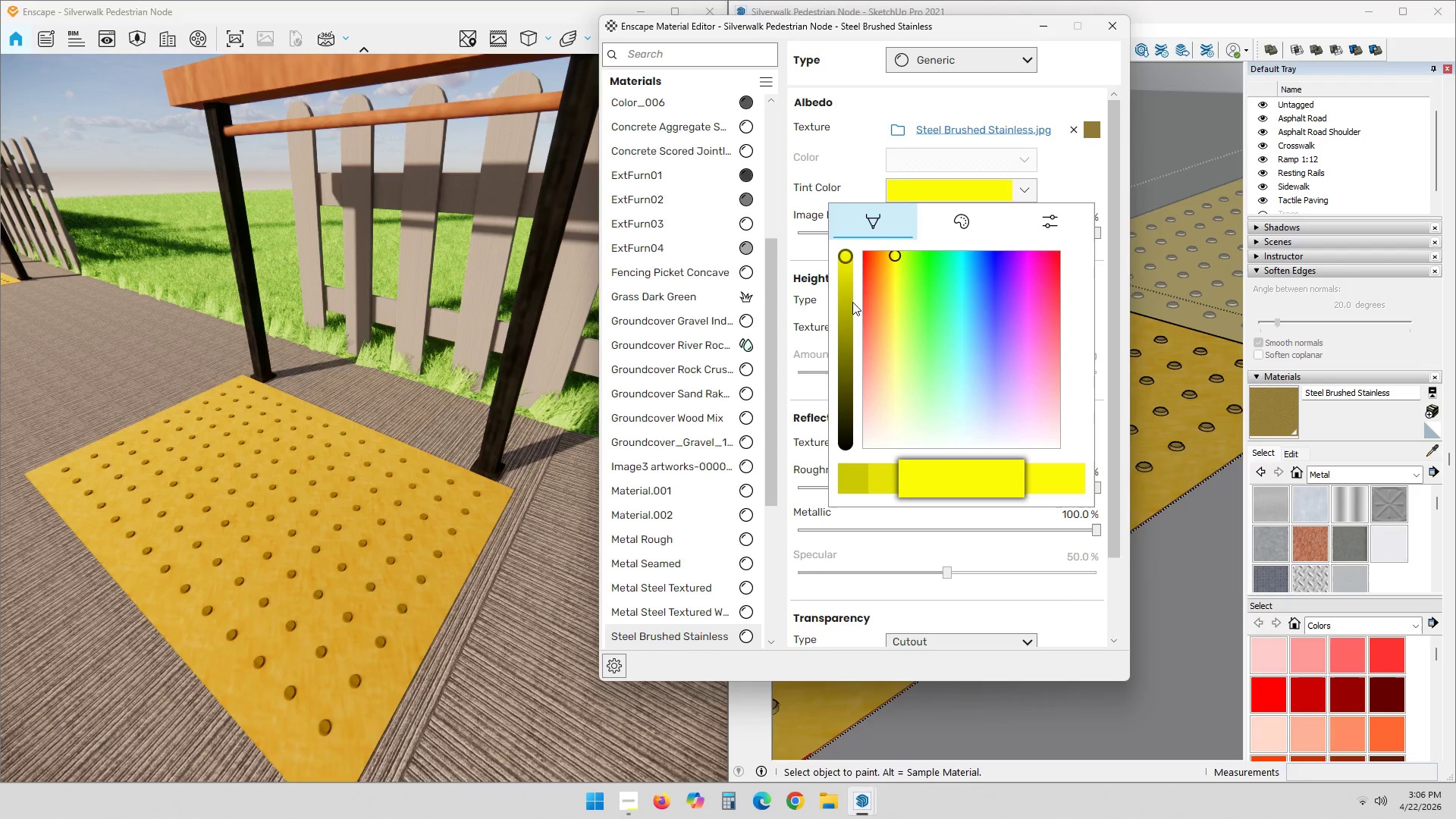 
wait(8.92)
 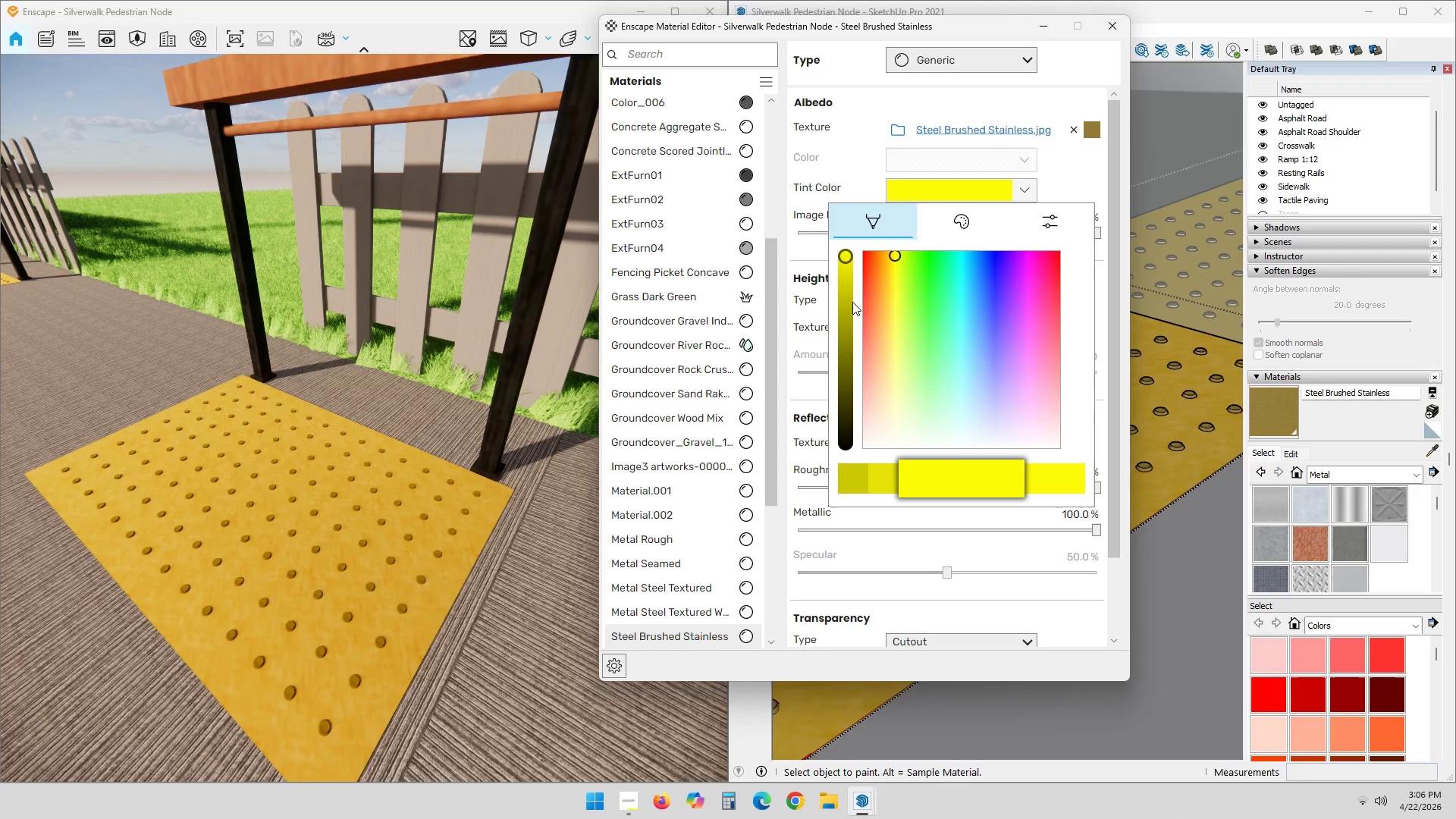 
triple_click([1057, 478])
 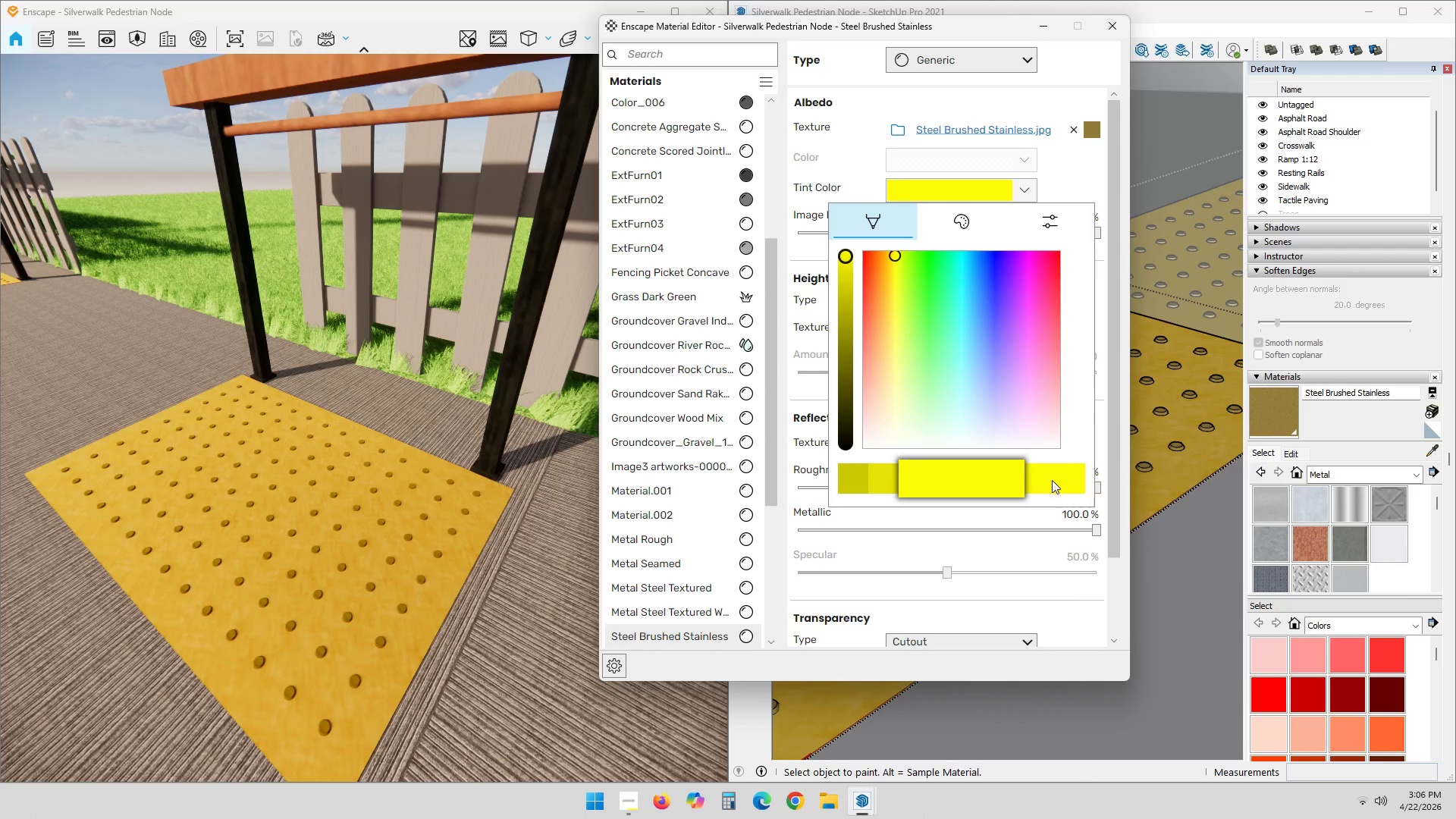 
triple_click([1046, 482])
 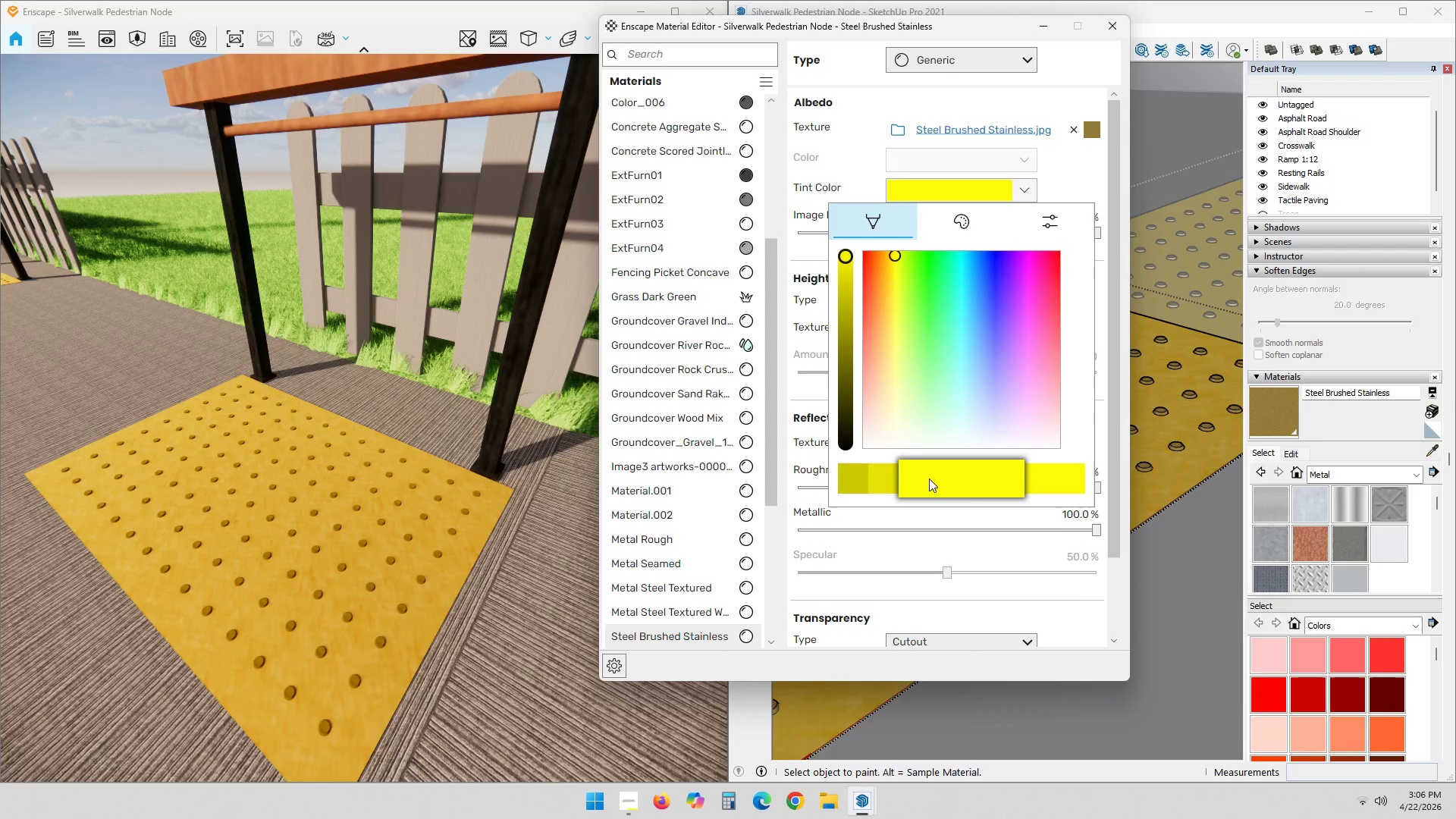 
left_click_drag(start_coordinate=[922, 479], to_coordinate=[1018, 493])
 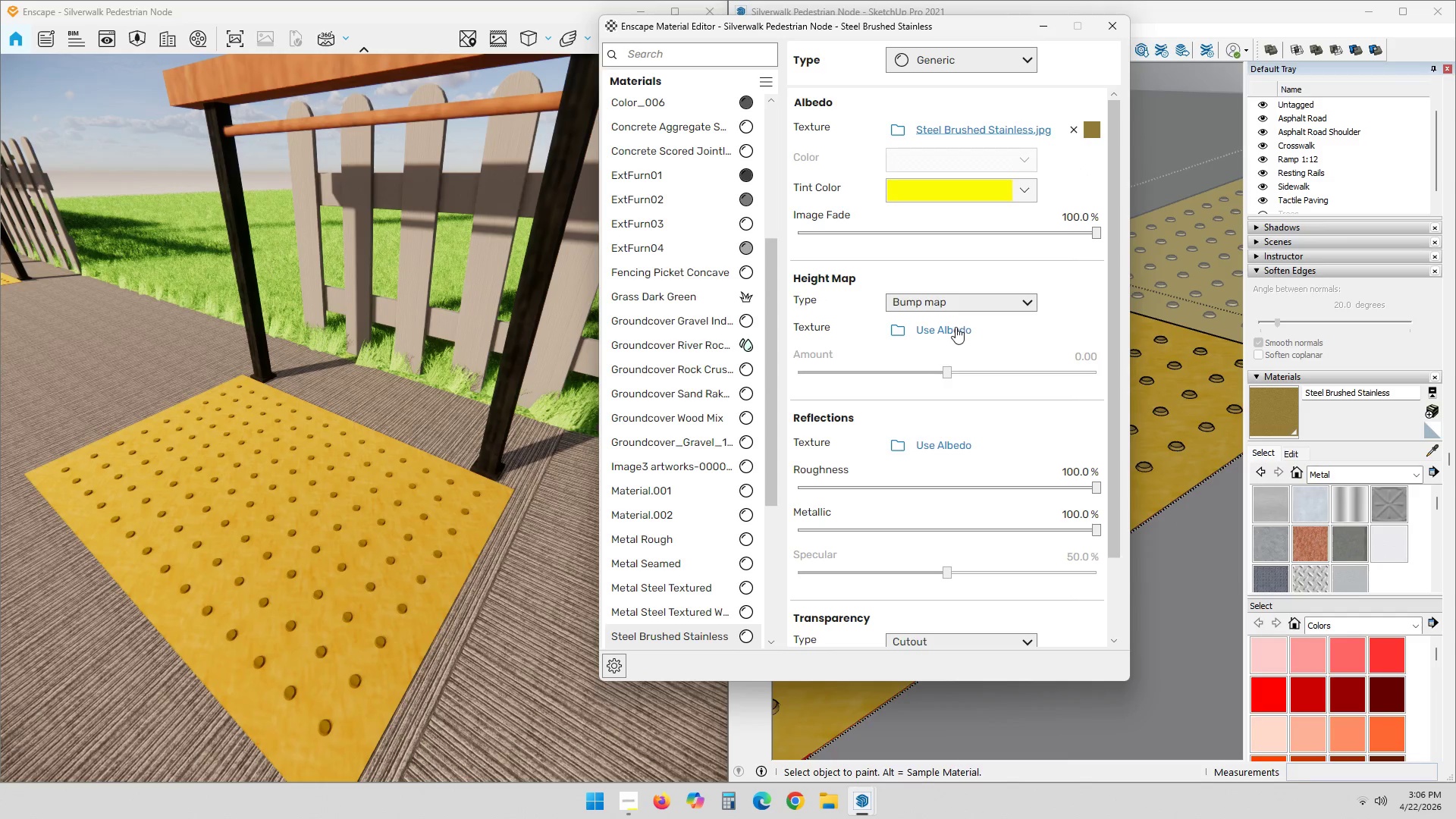 
left_click([1105, 32])
 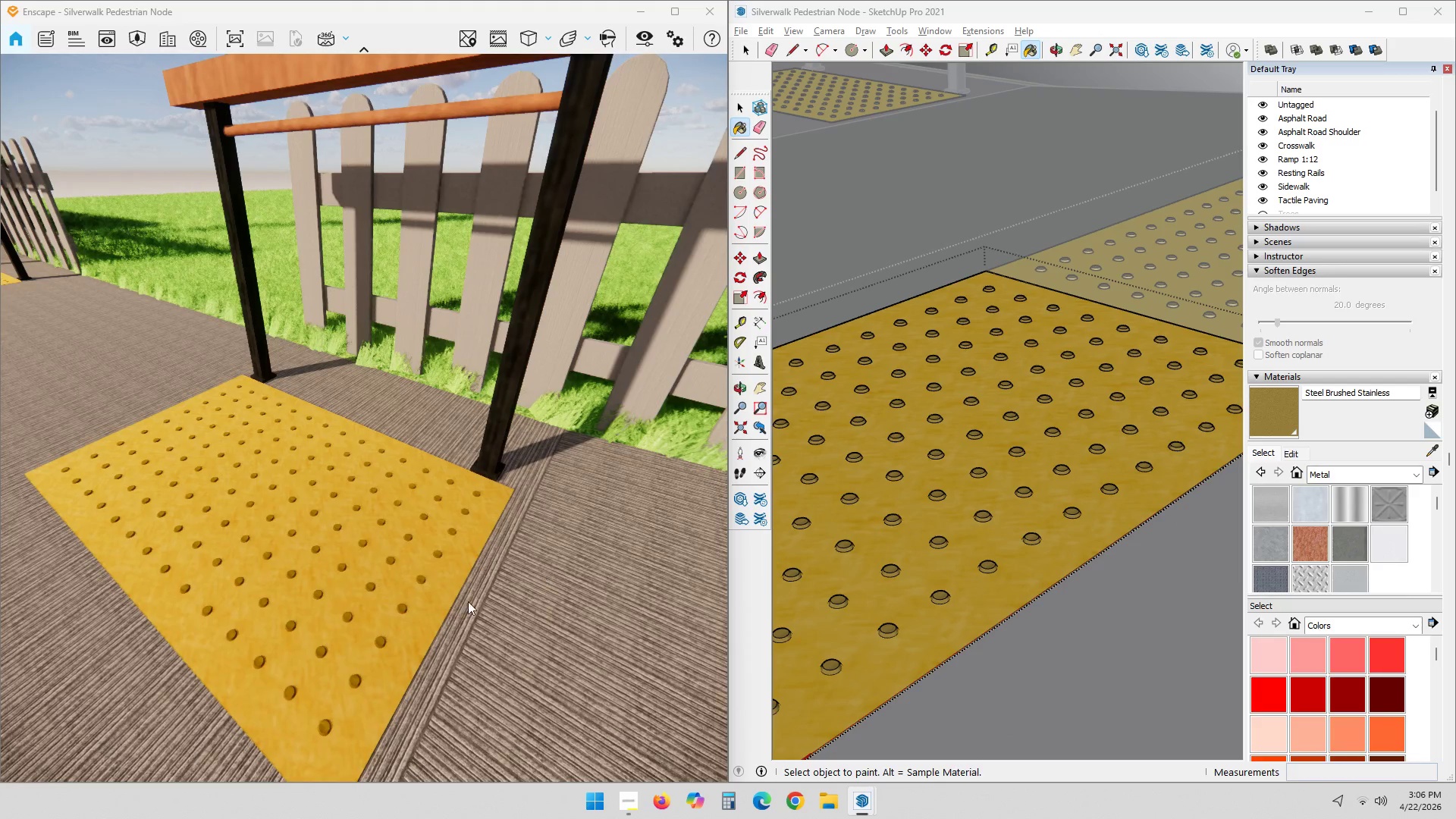 
scroll: coordinate [453, 610], scroll_direction: down, amount: 5.0
 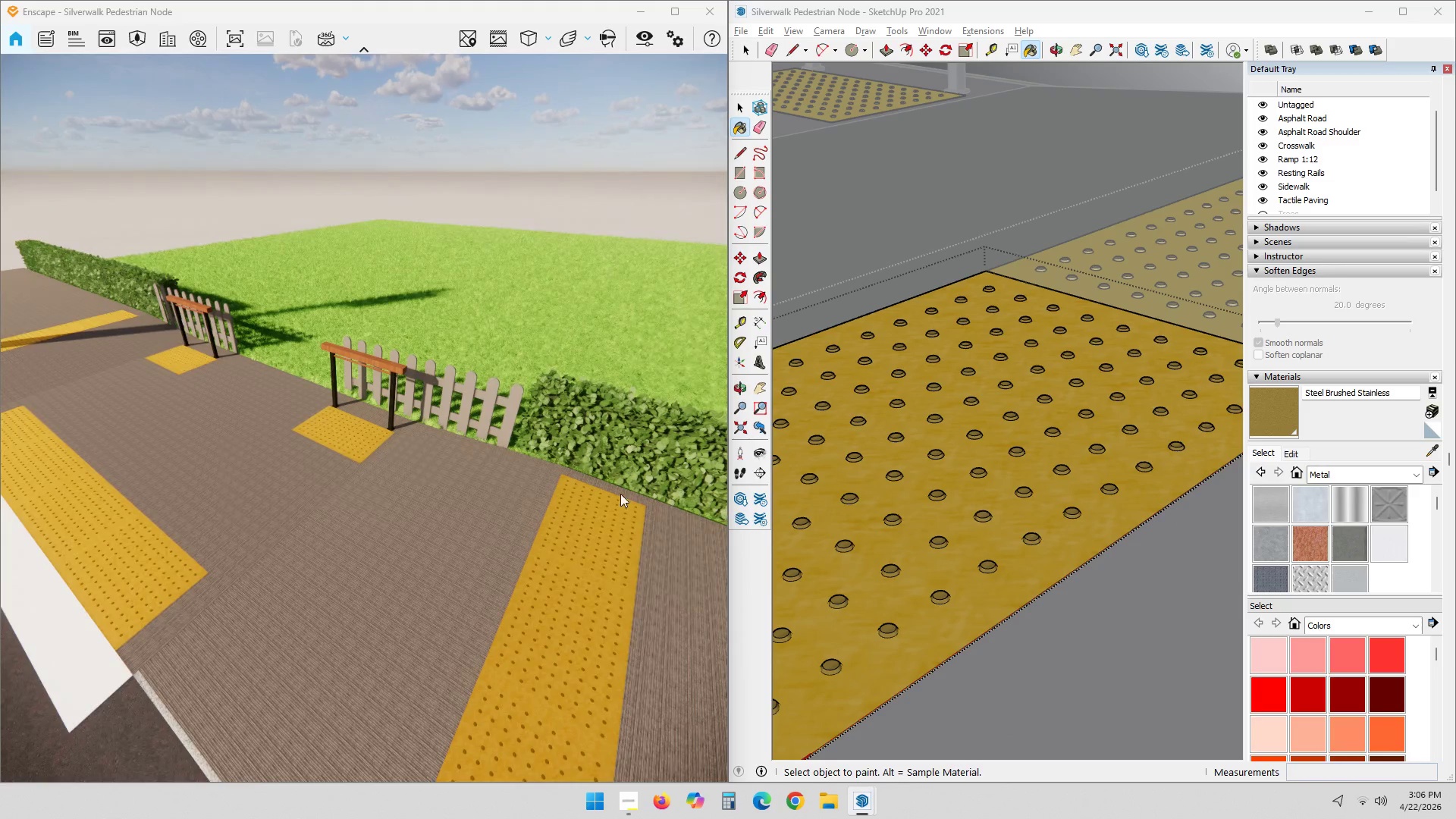 
scroll: coordinate [433, 548], scroll_direction: up, amount: 5.0
 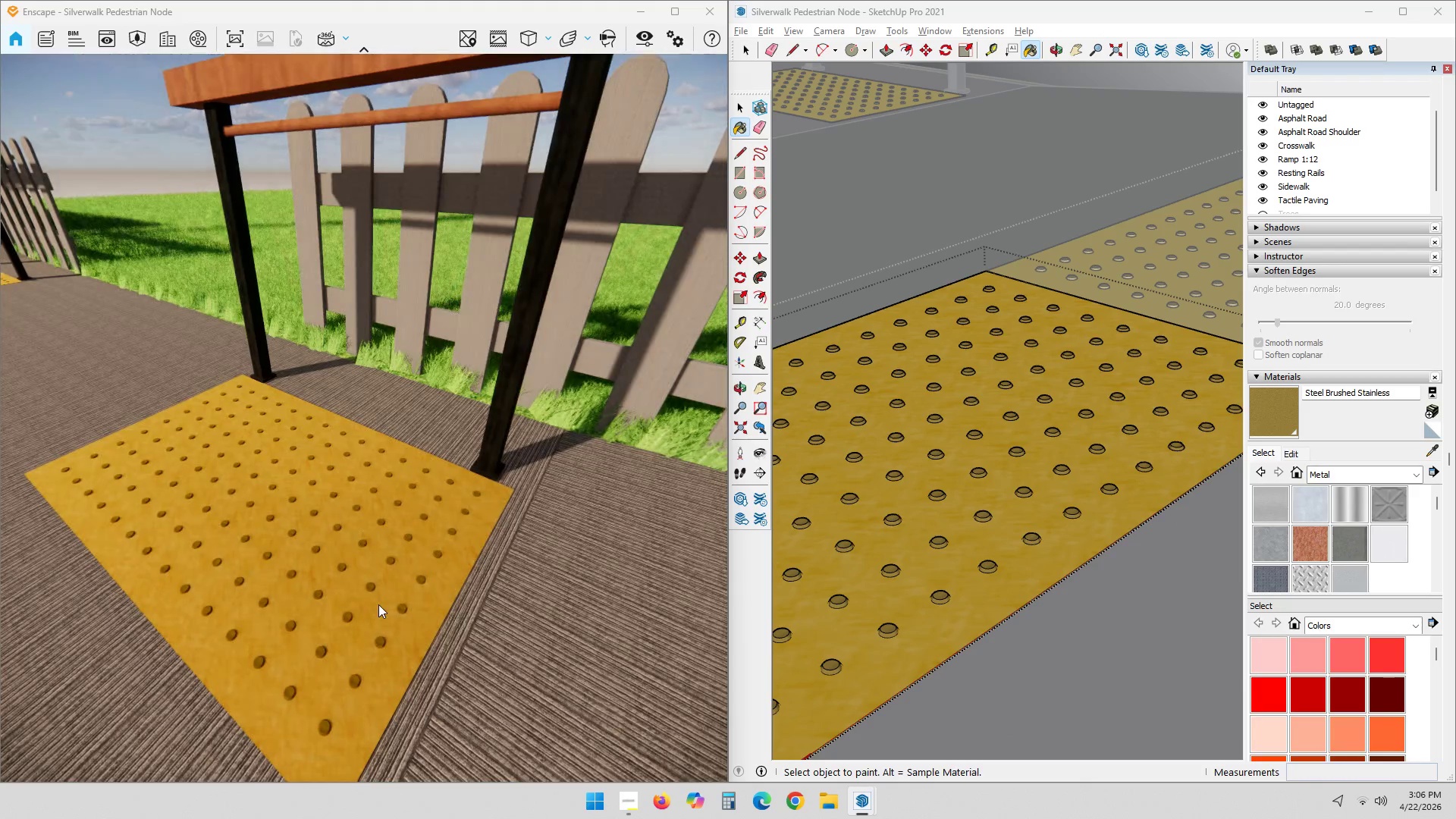 
hold_key(key=ShiftLeft, duration=1.28)
 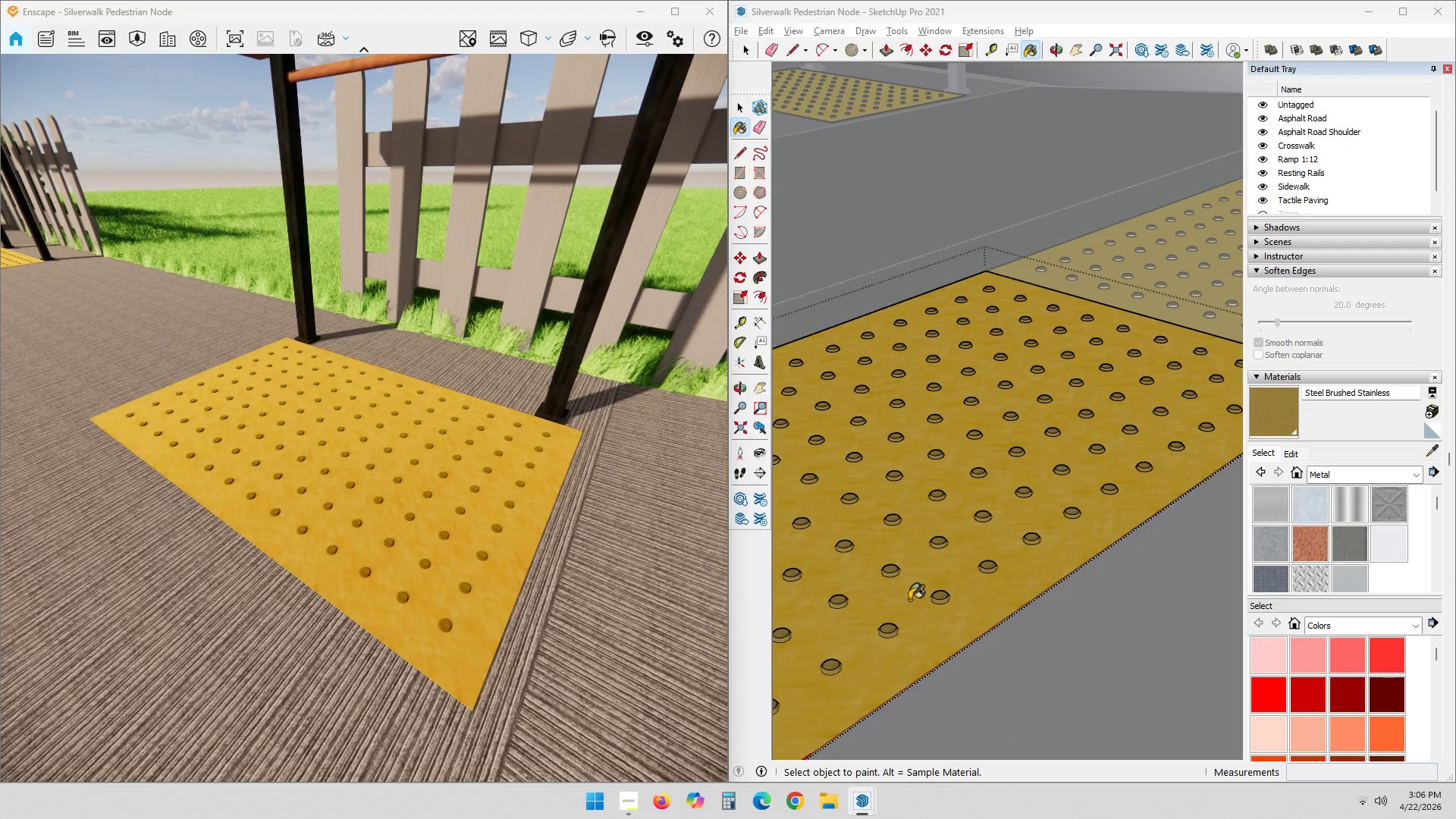 
key(Space)
 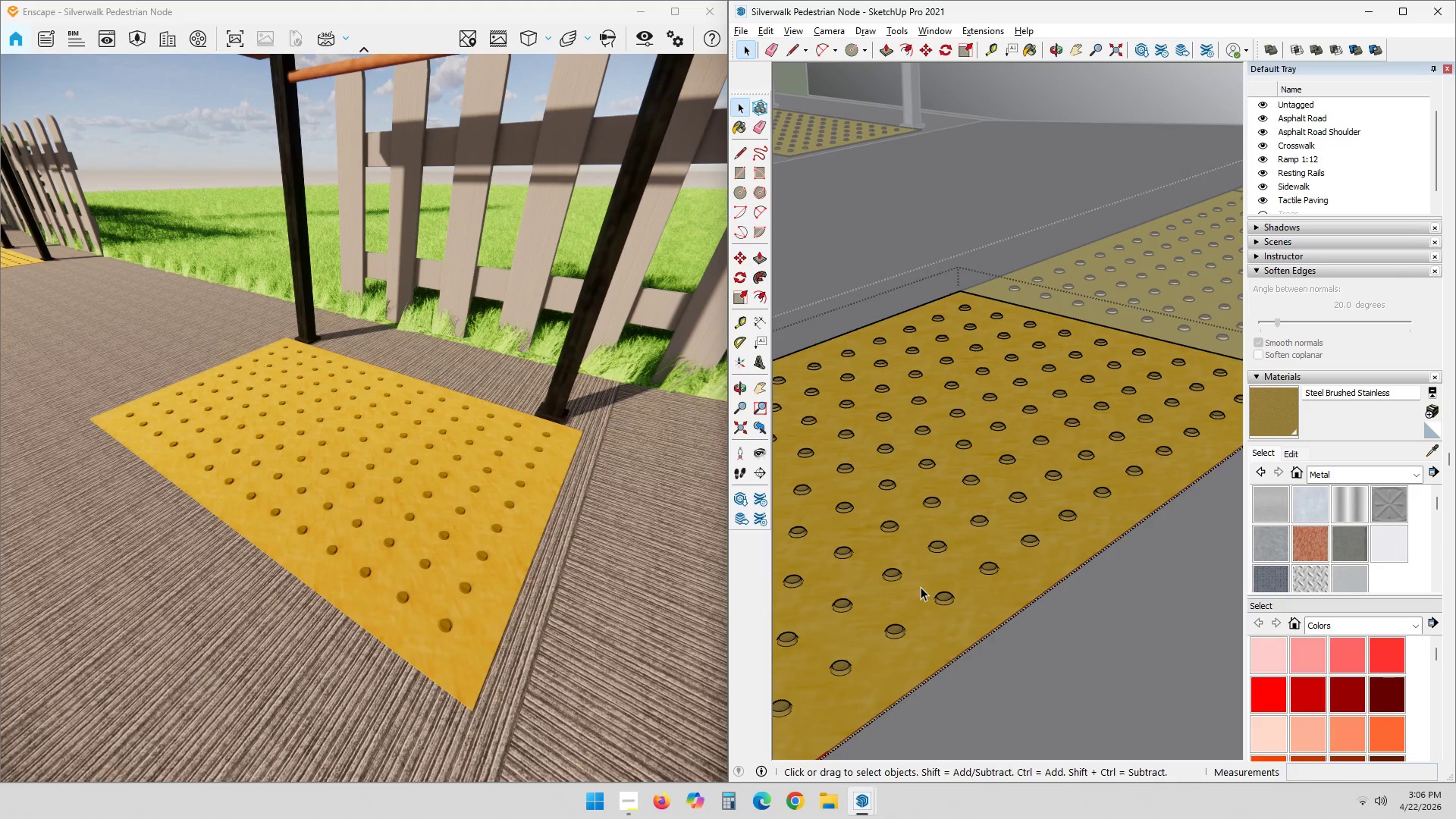 
double_click([921, 587])
 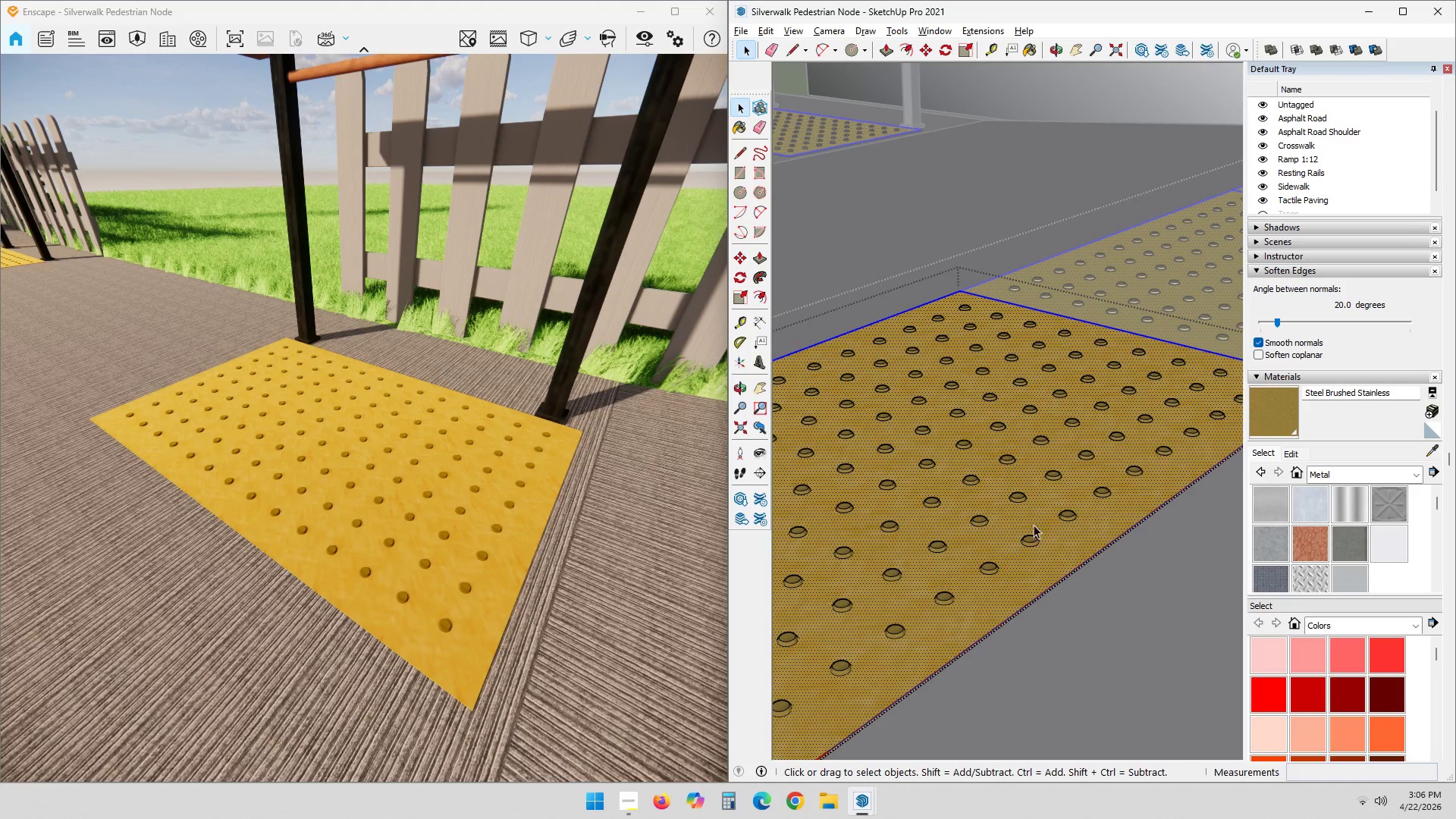 
double_click([1039, 196])
 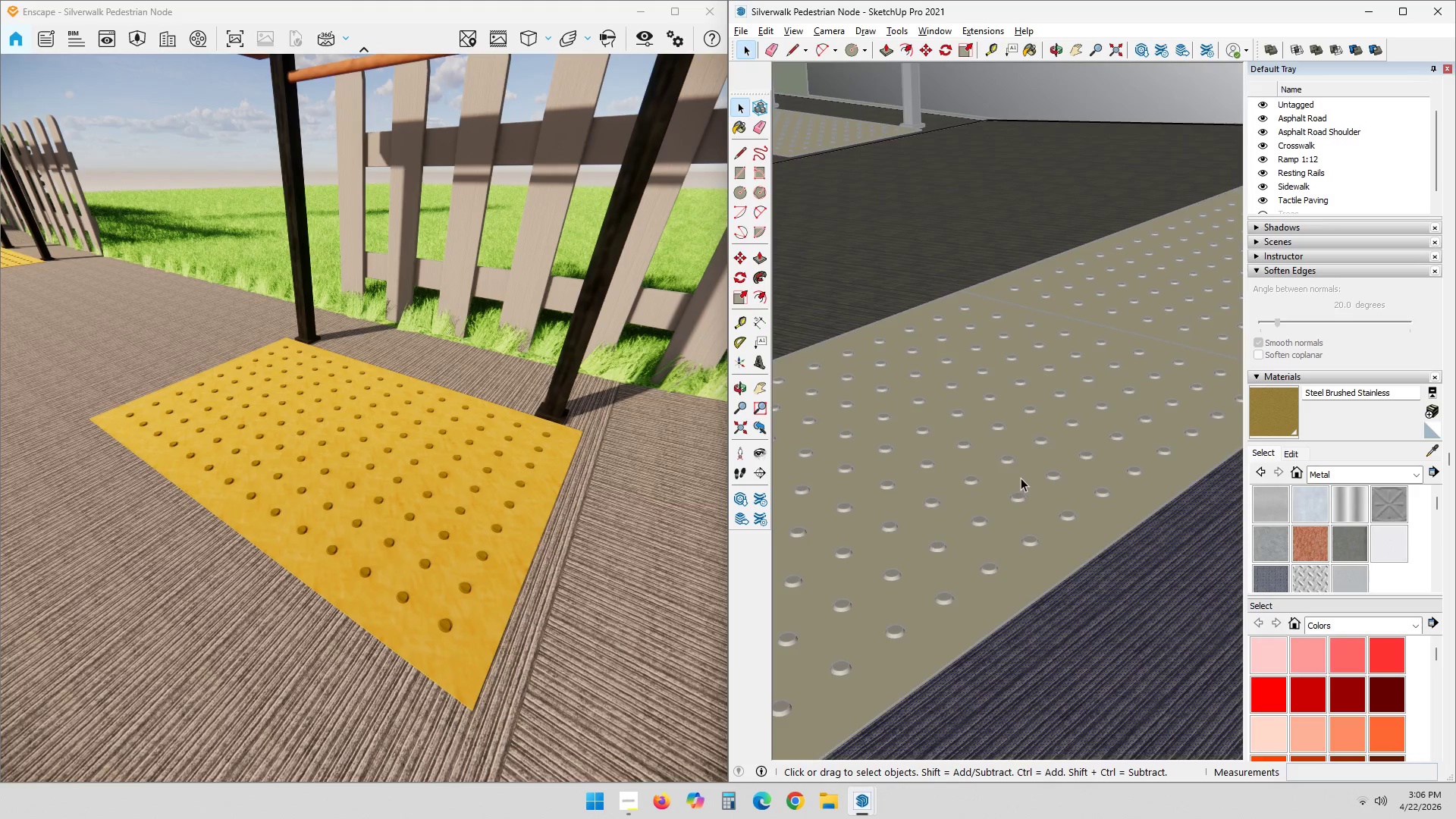 
double_click([1023, 477])
 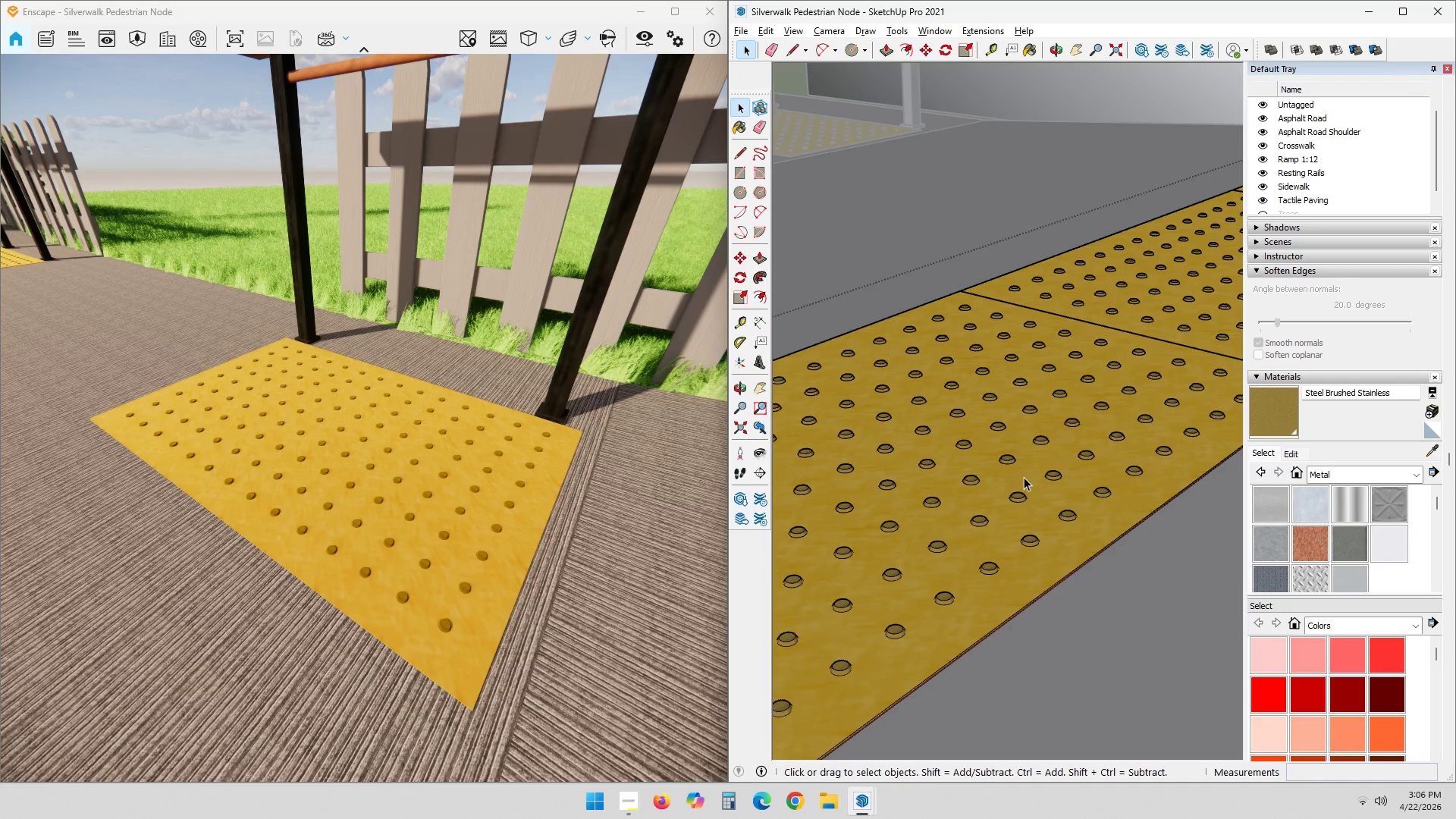 
triple_click([1028, 468])
 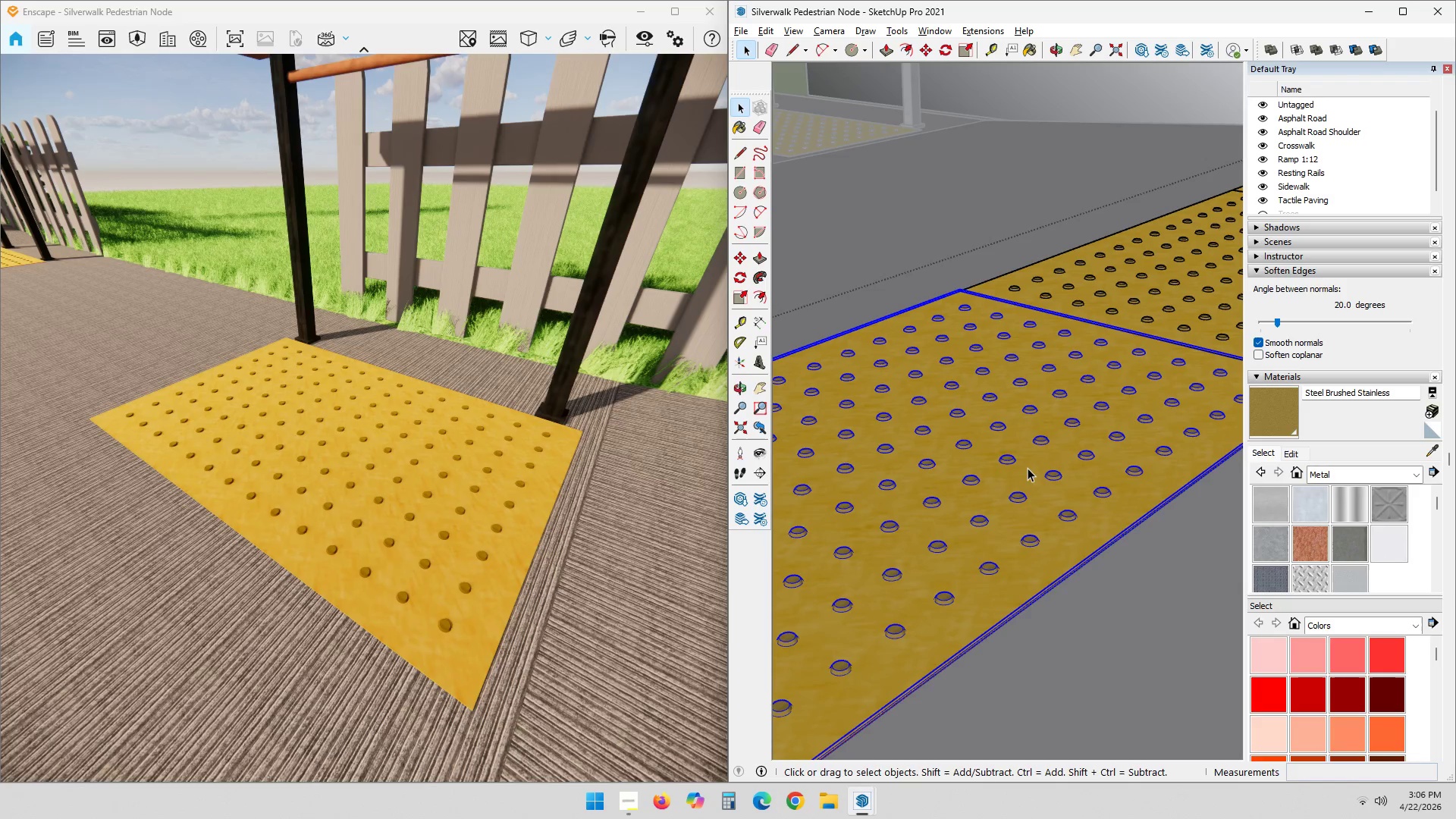 
double_click([1028, 468])
 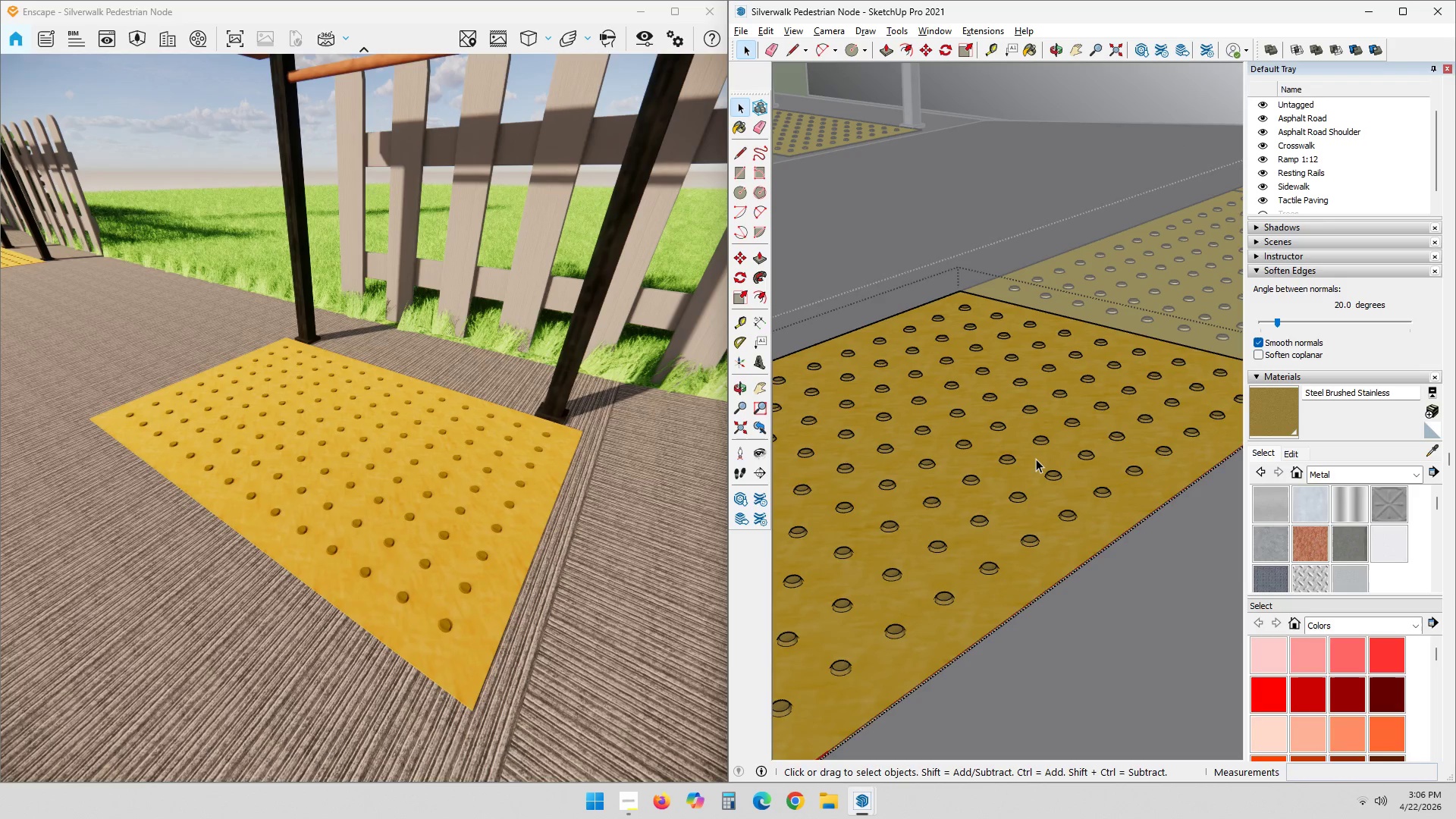 
triple_click([1036, 459])
 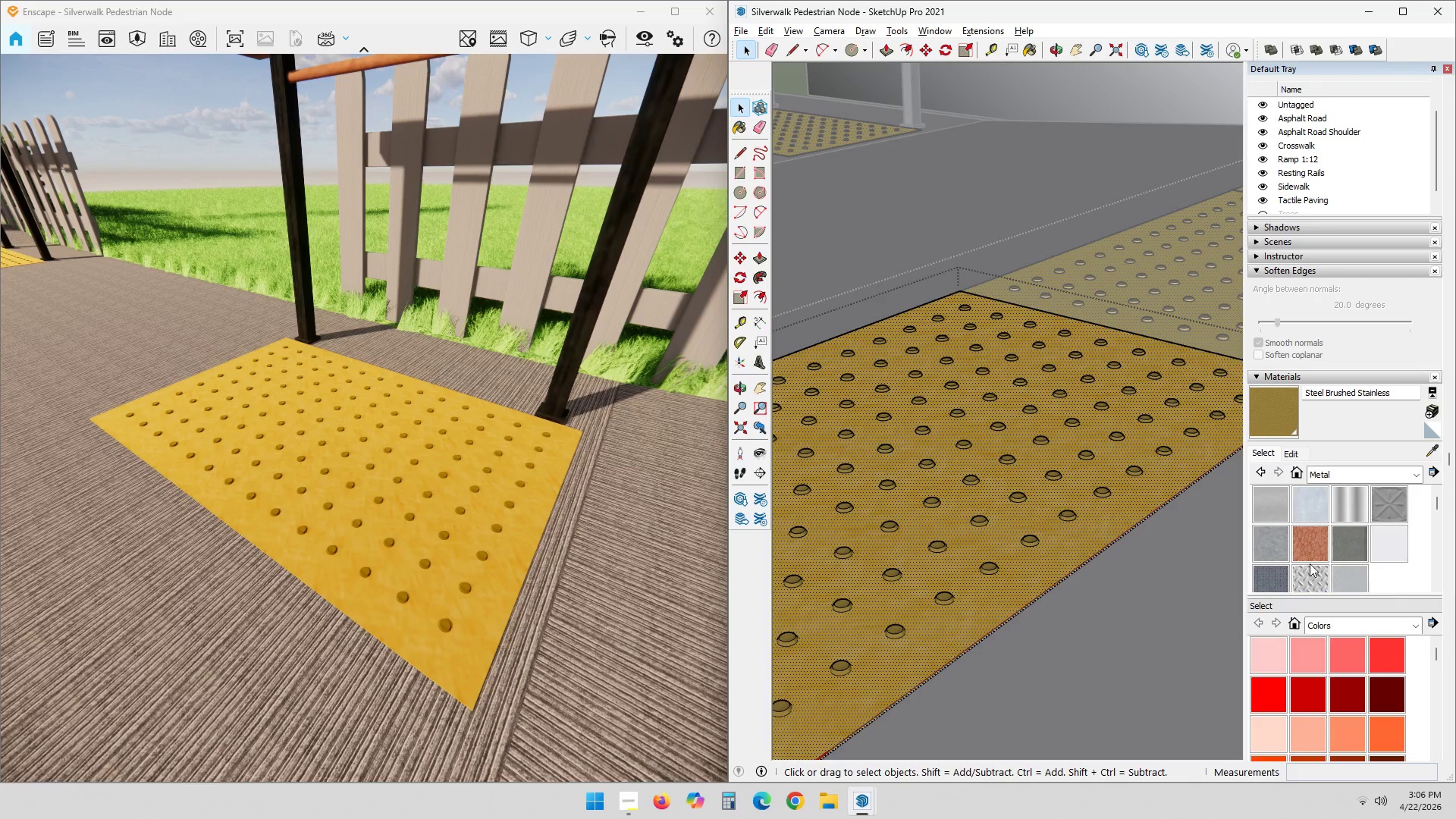 
left_click([1270, 545])
 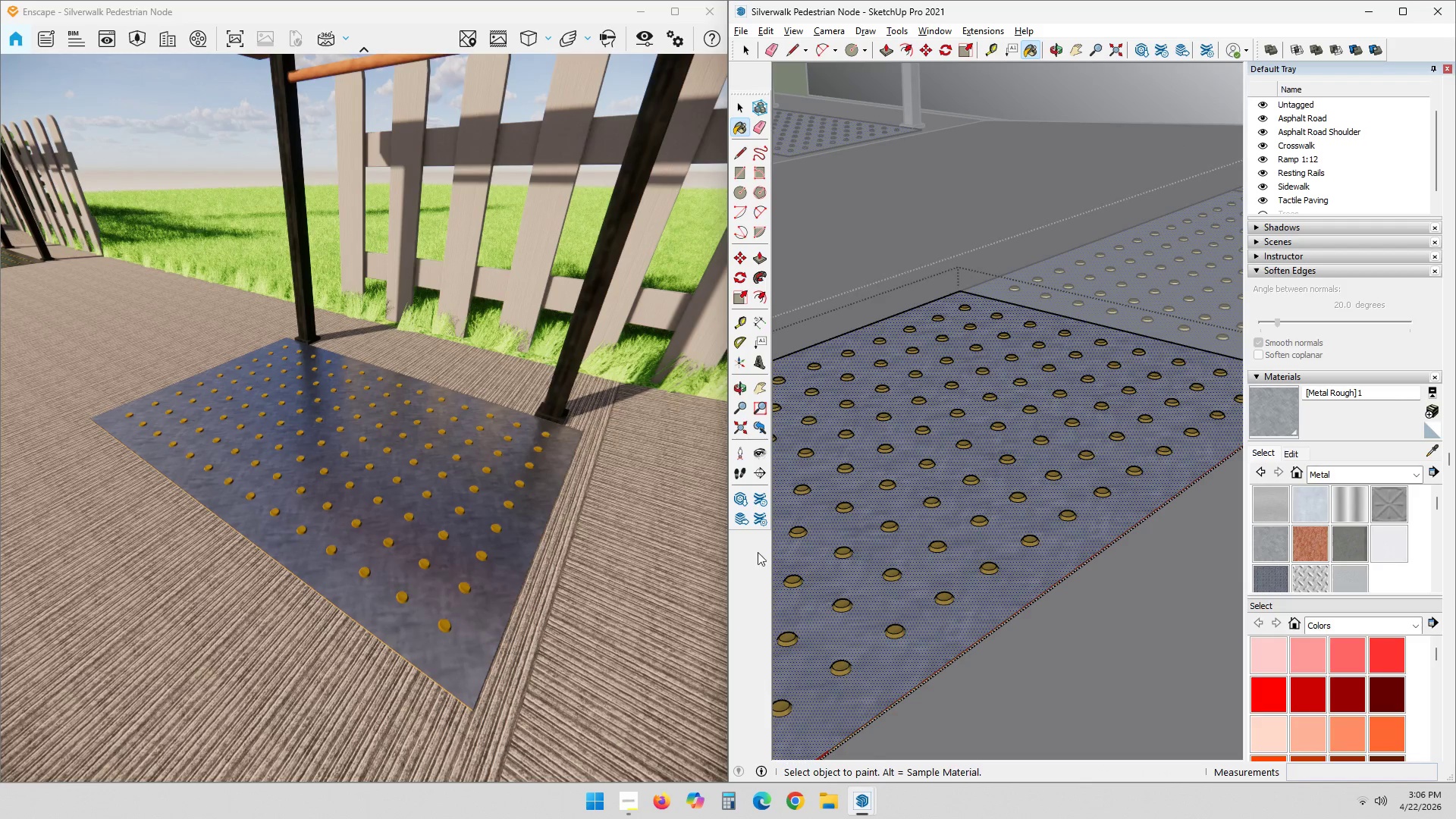 
key(Alt+AltLeft)
 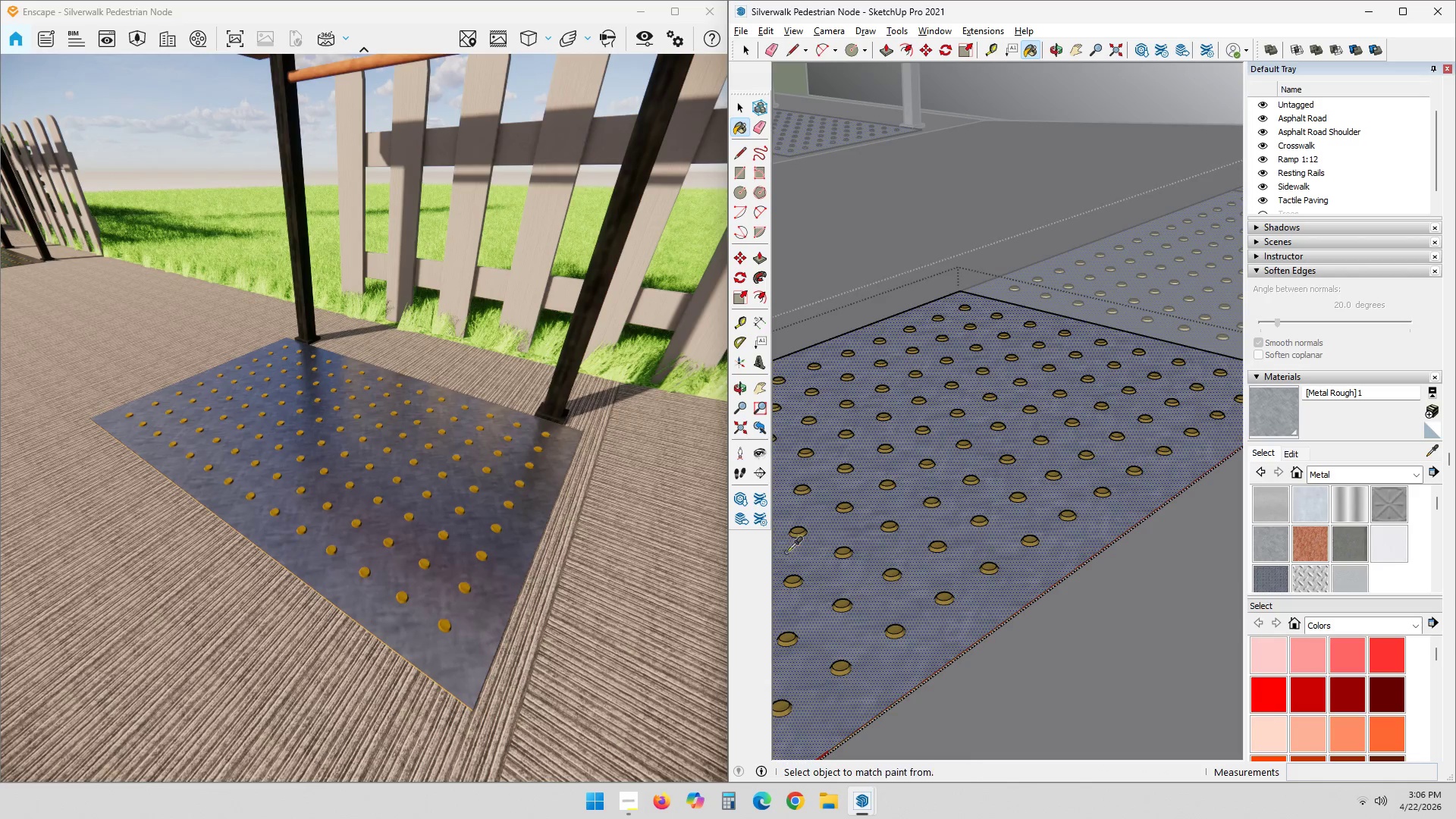 
key(Alt+Tab)
 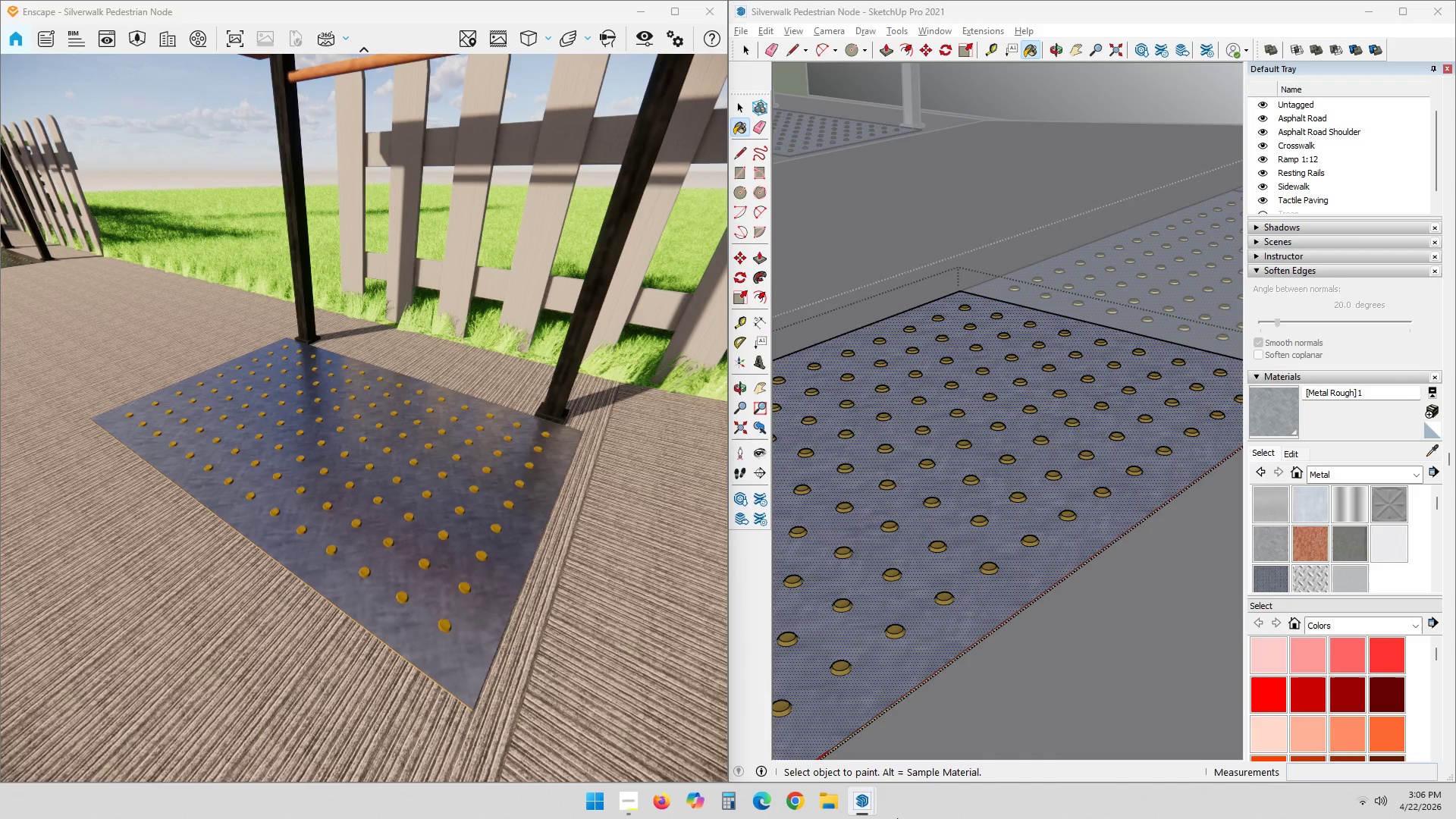 
left_click([877, 808])
 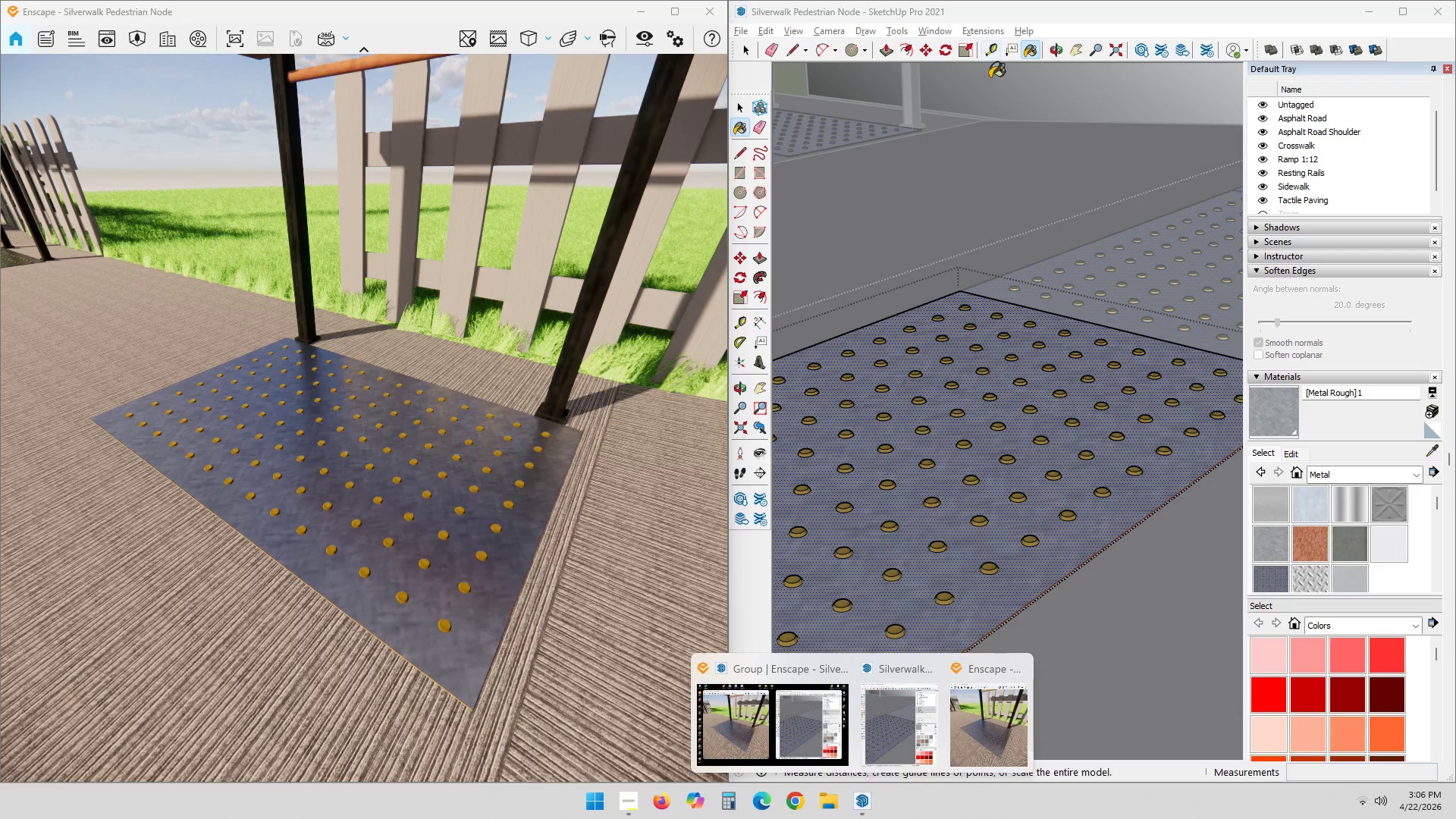 
key(Space)
 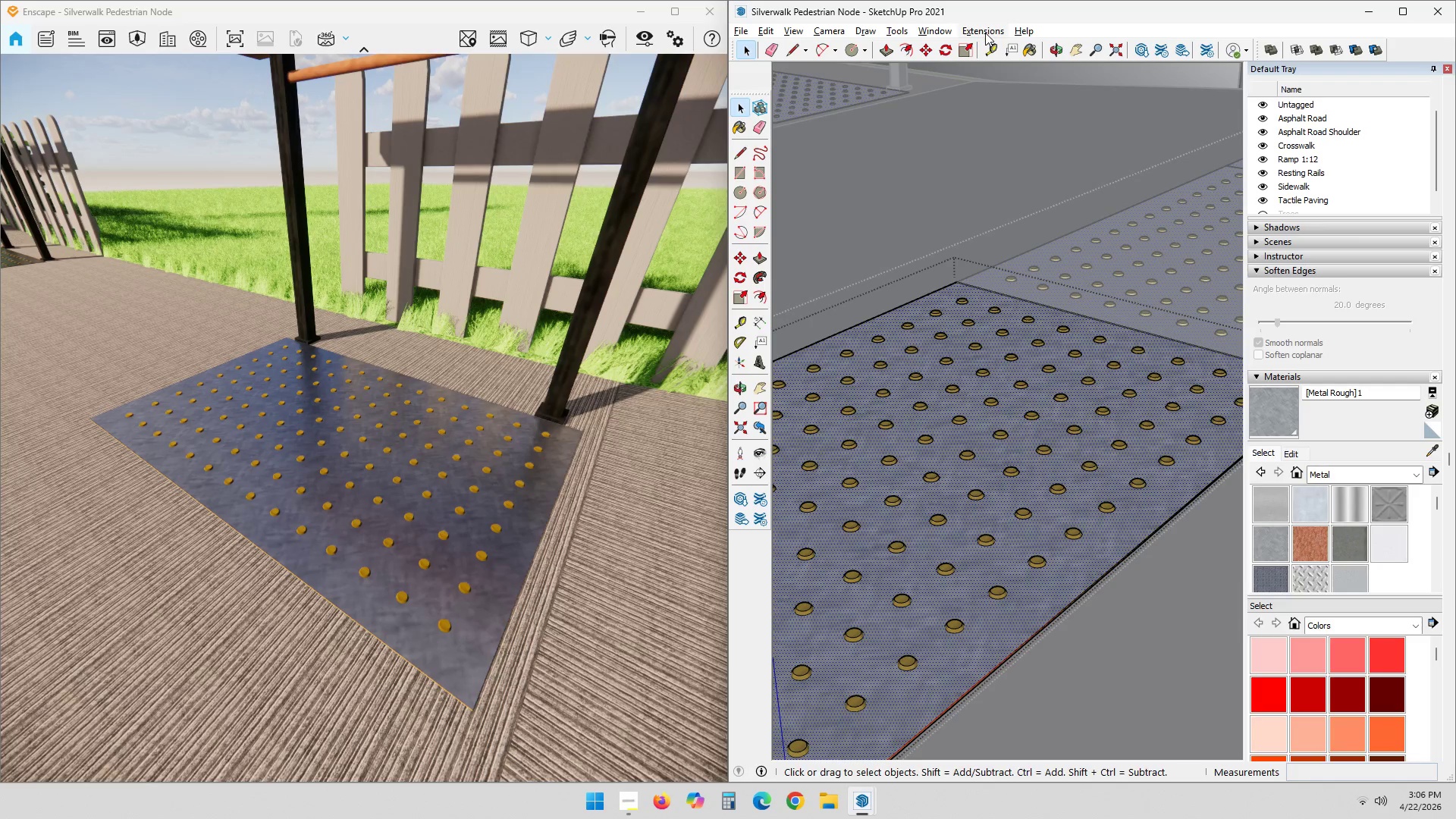 
left_click([985, 33])
 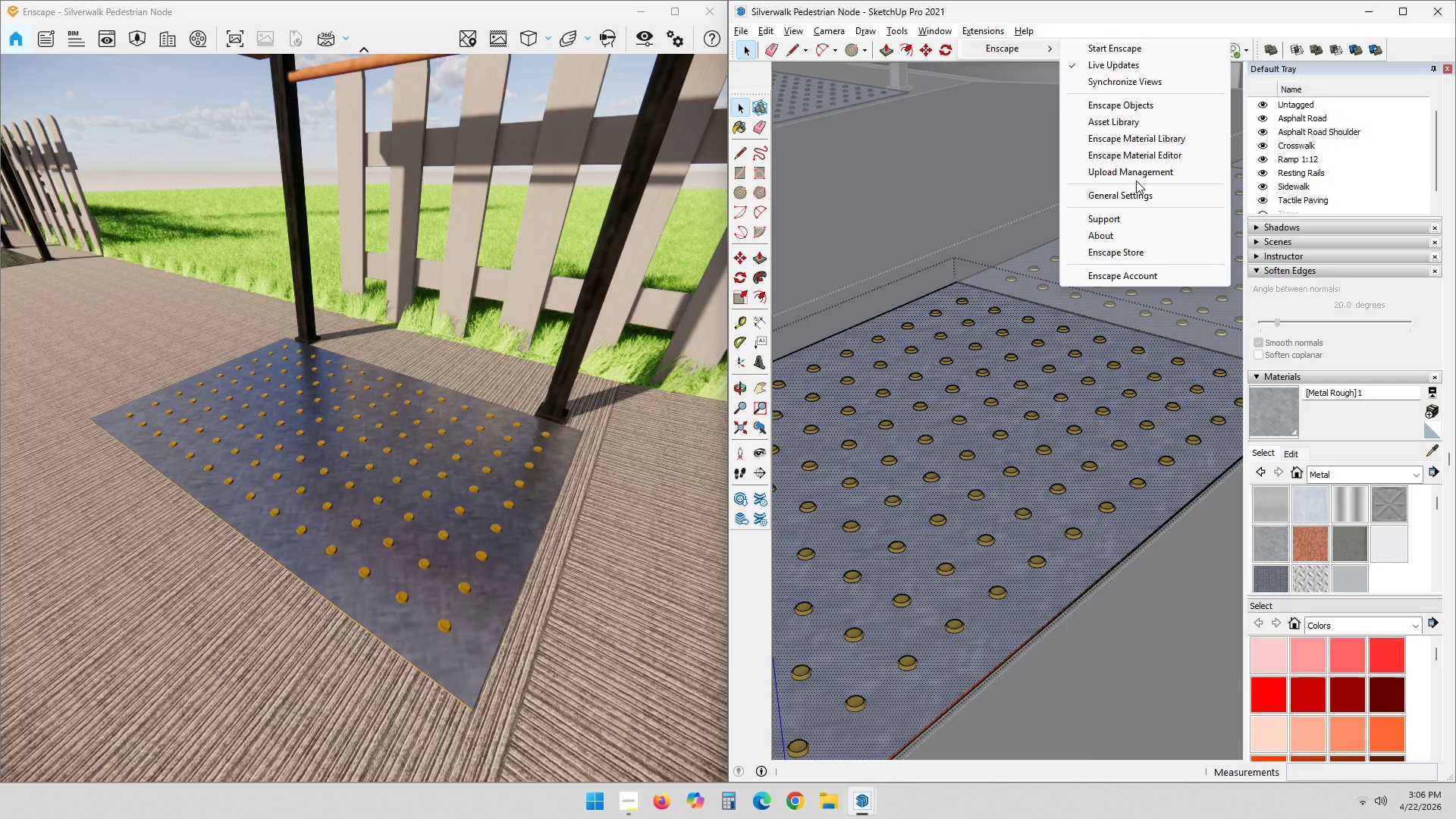 
left_click([1151, 157])
 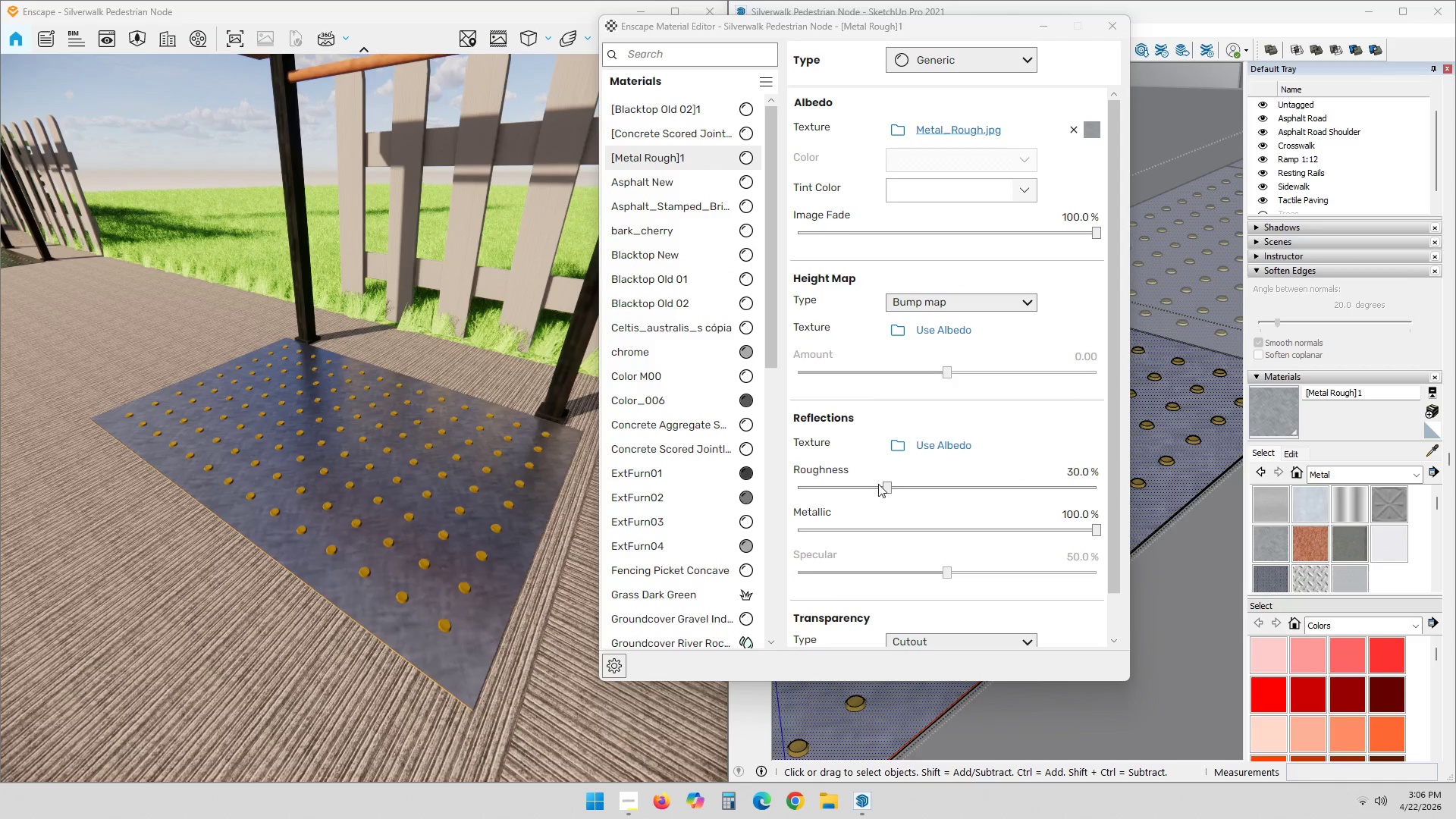 
left_click_drag(start_coordinate=[886, 491], to_coordinate=[1142, 475])
 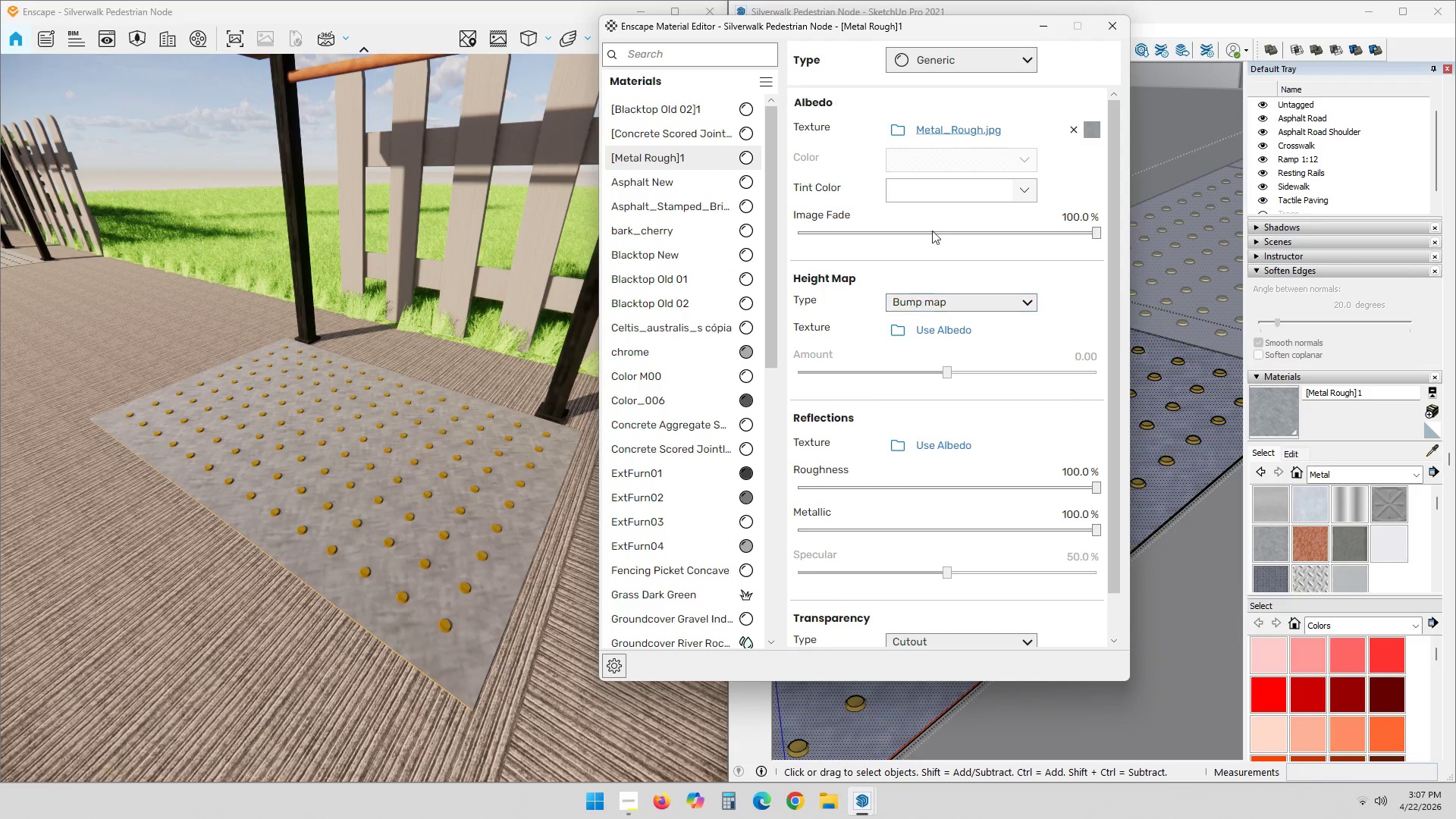 
left_click([1011, 158])
 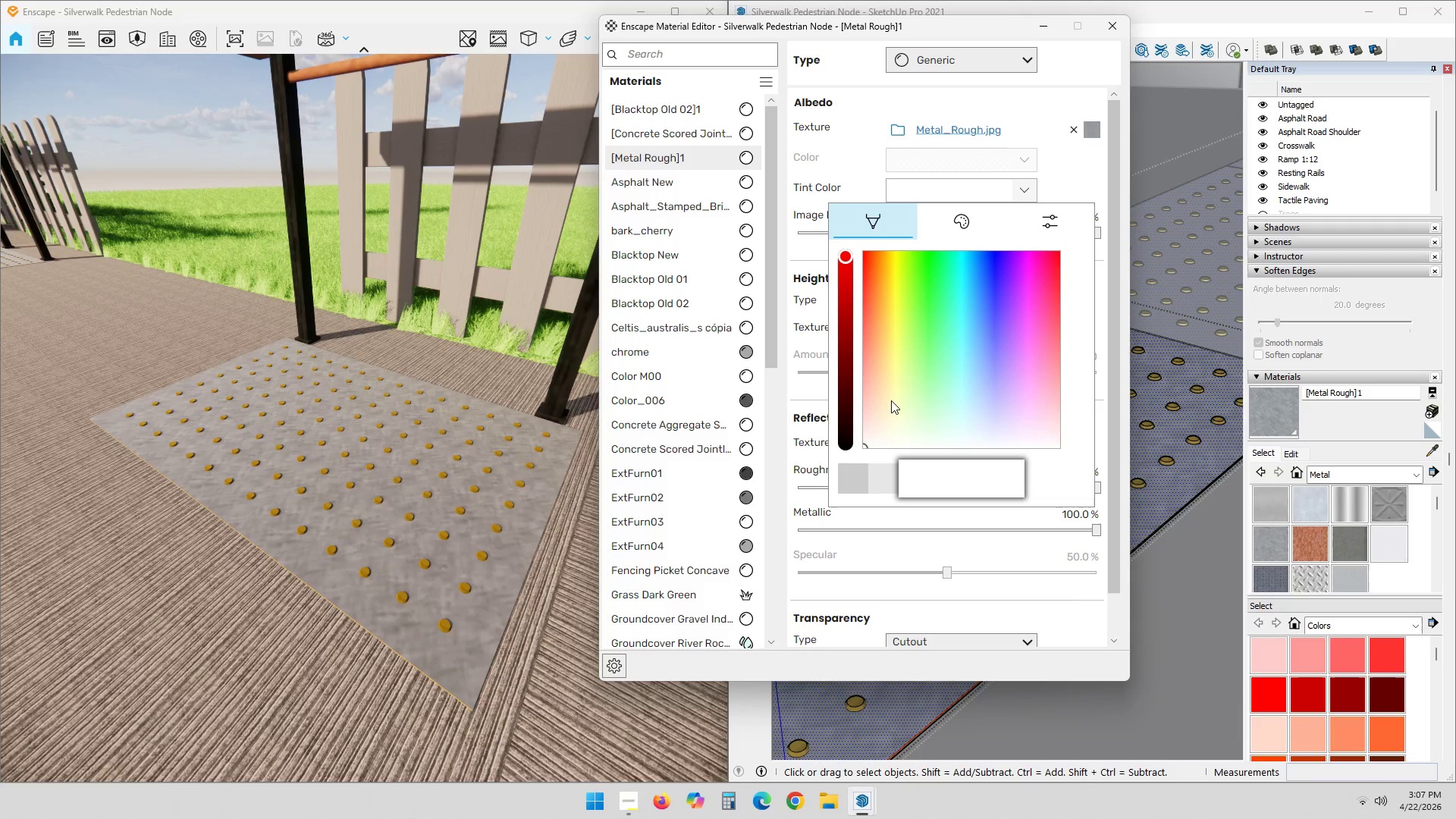 
left_click_drag(start_coordinate=[863, 447], to_coordinate=[893, 366])
 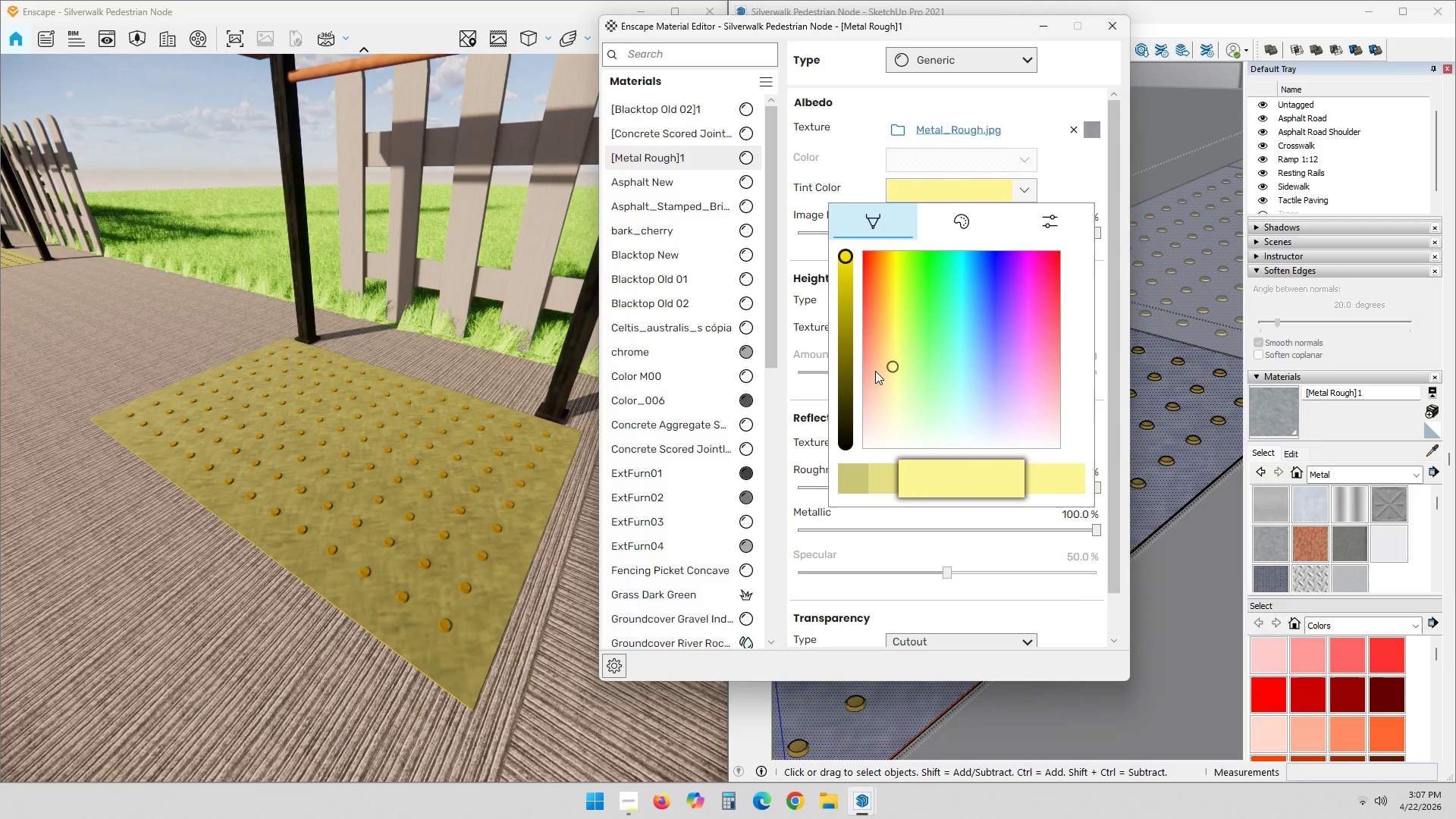 
left_click_drag(start_coordinate=[891, 340], to_coordinate=[906, 259])
 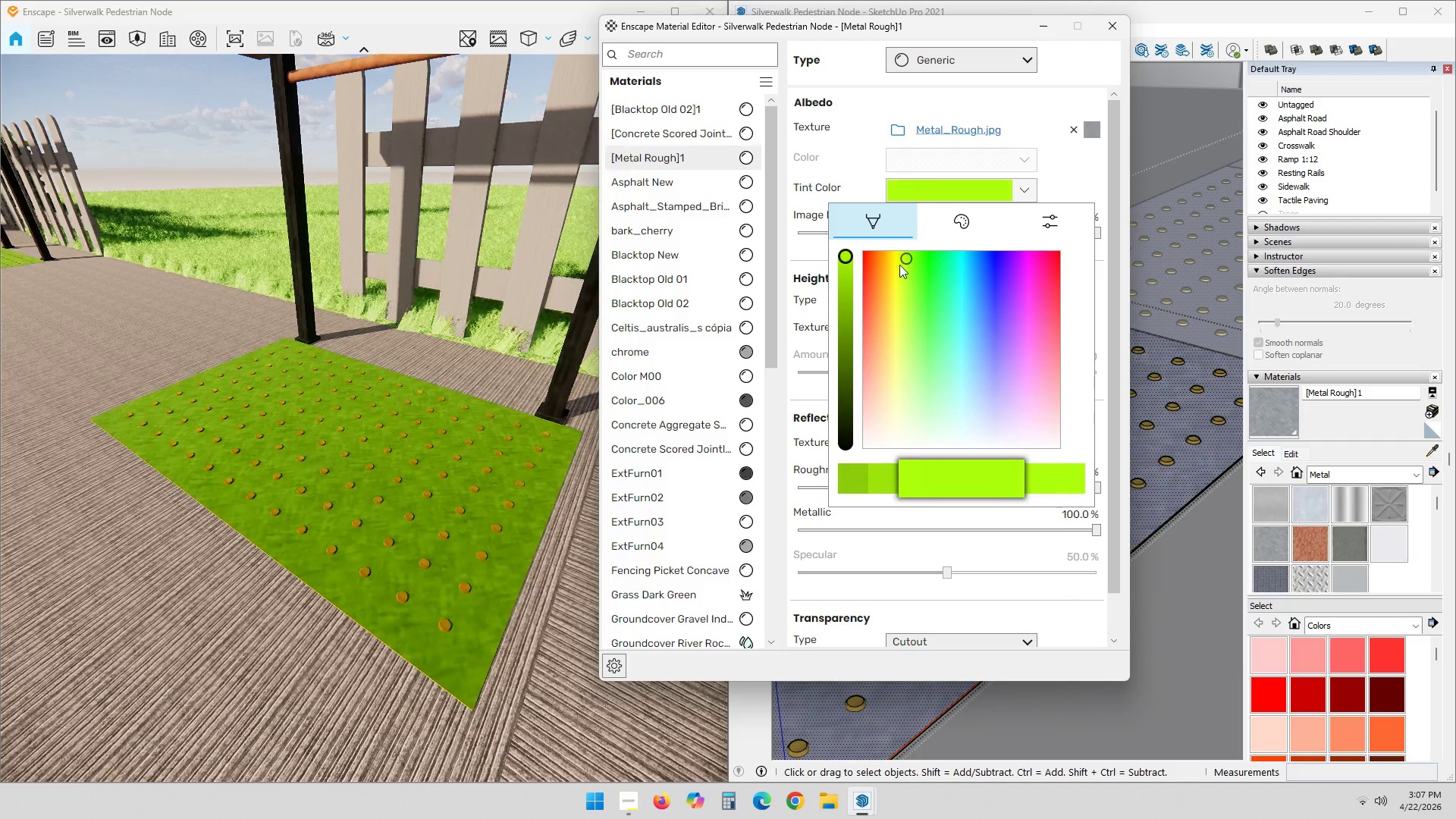 
left_click_drag(start_coordinate=[899, 262], to_coordinate=[893, 253])
 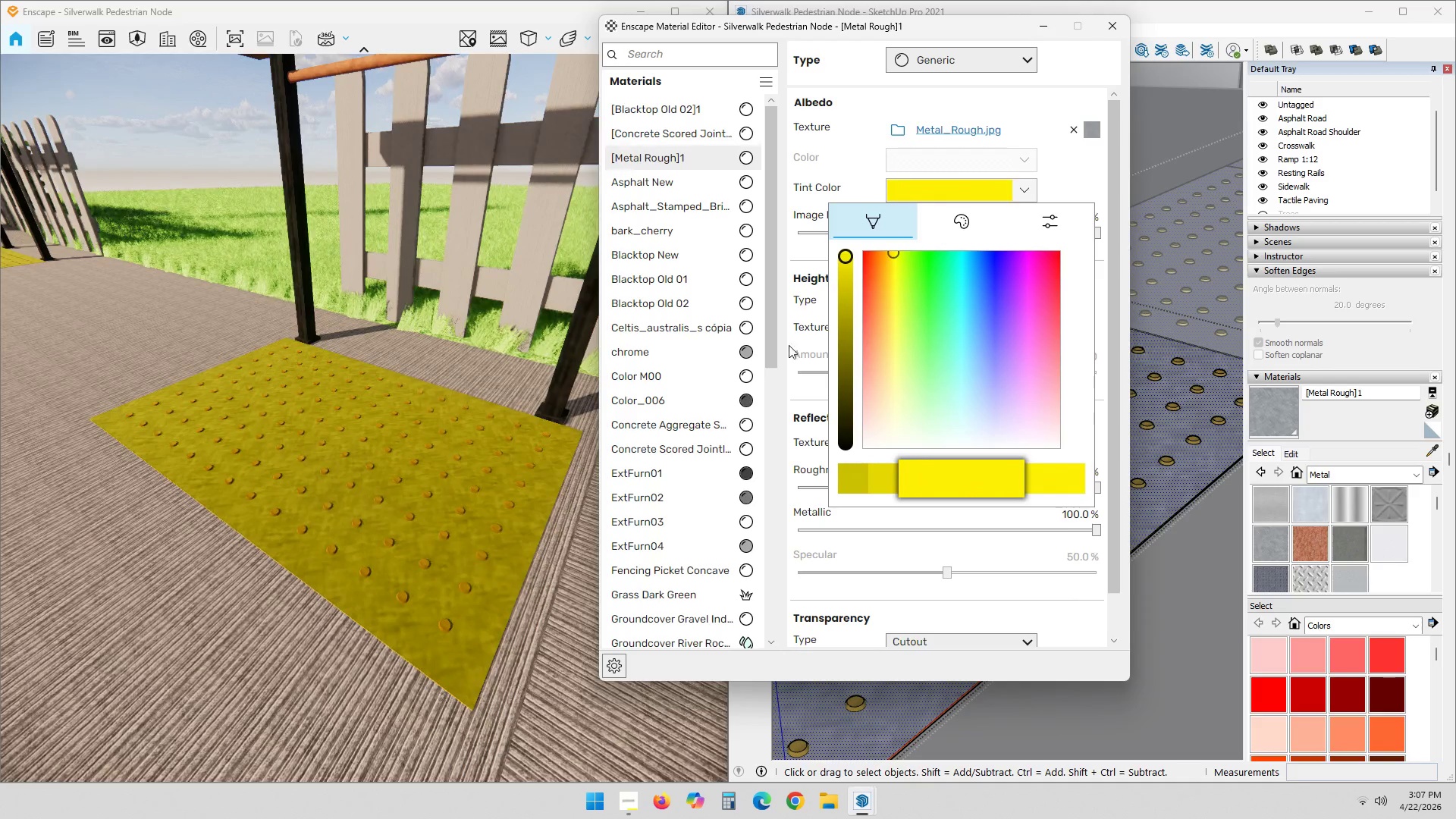 
scroll: coordinate [503, 576], scroll_direction: up, amount: 1.0
 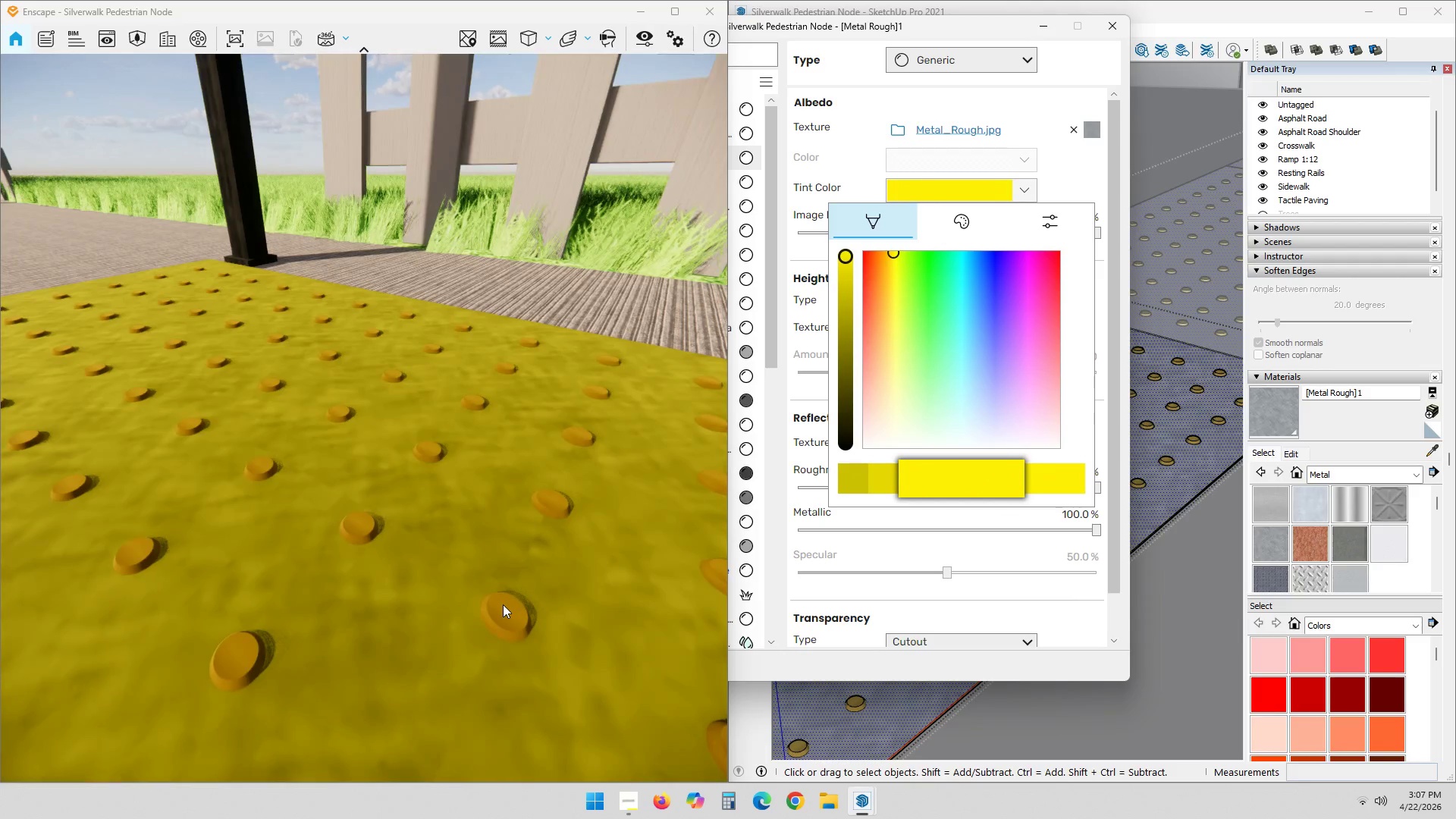 
scroll: coordinate [503, 604], scroll_direction: down, amount: 1.0
 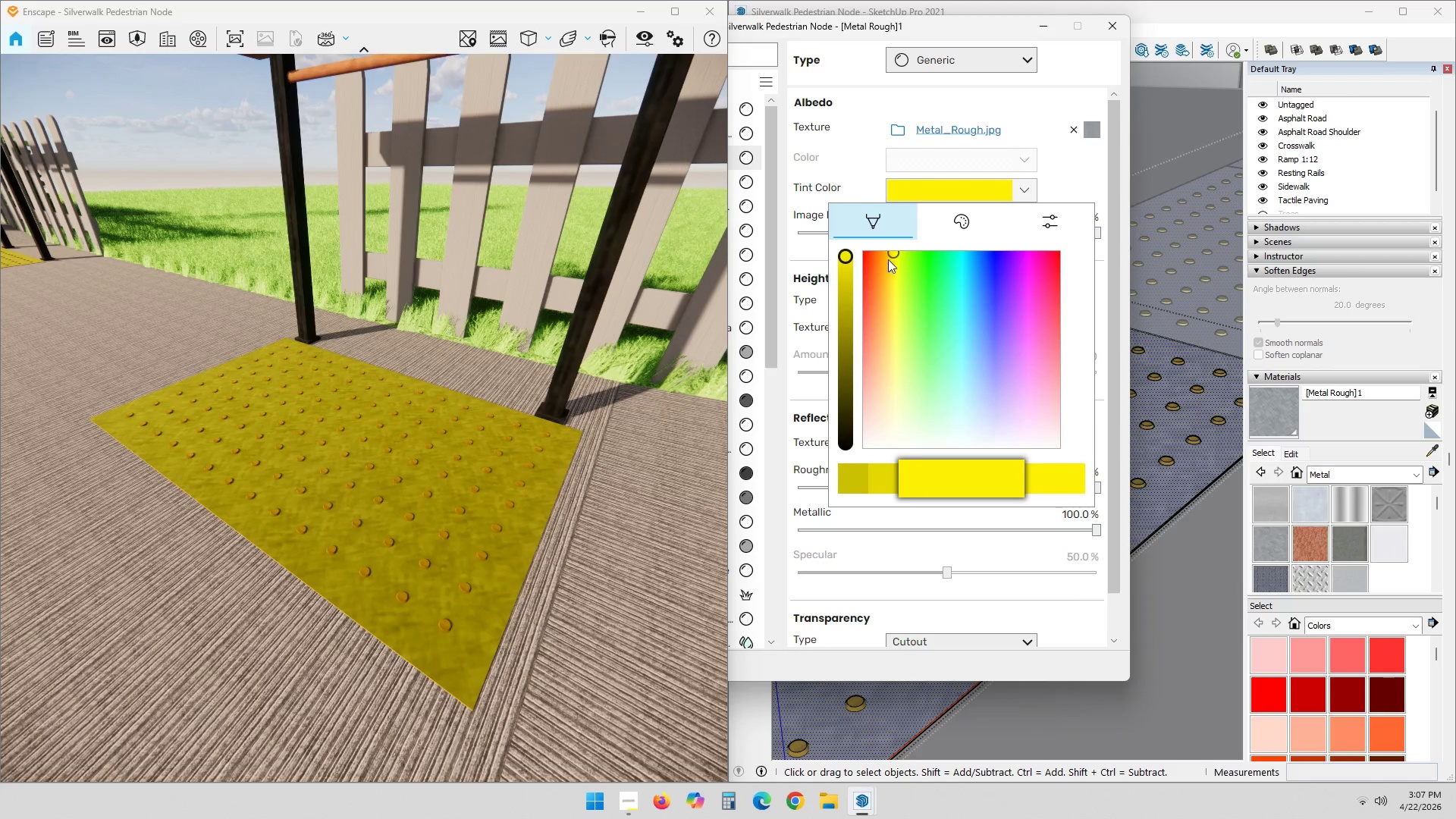 
left_click_drag(start_coordinate=[895, 256], to_coordinate=[890, 295])
 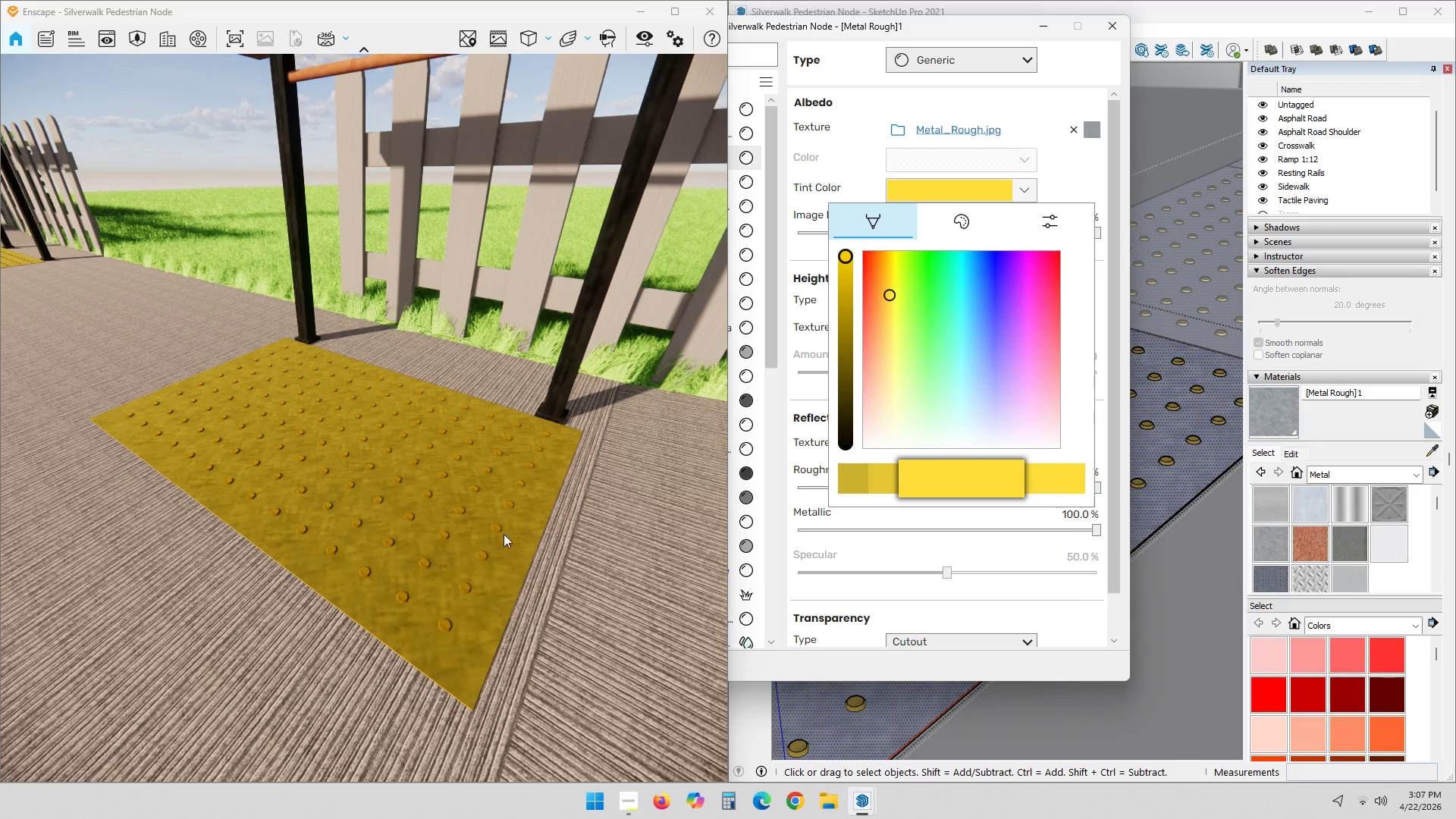 
scroll: coordinate [476, 573], scroll_direction: down, amount: 3.0
 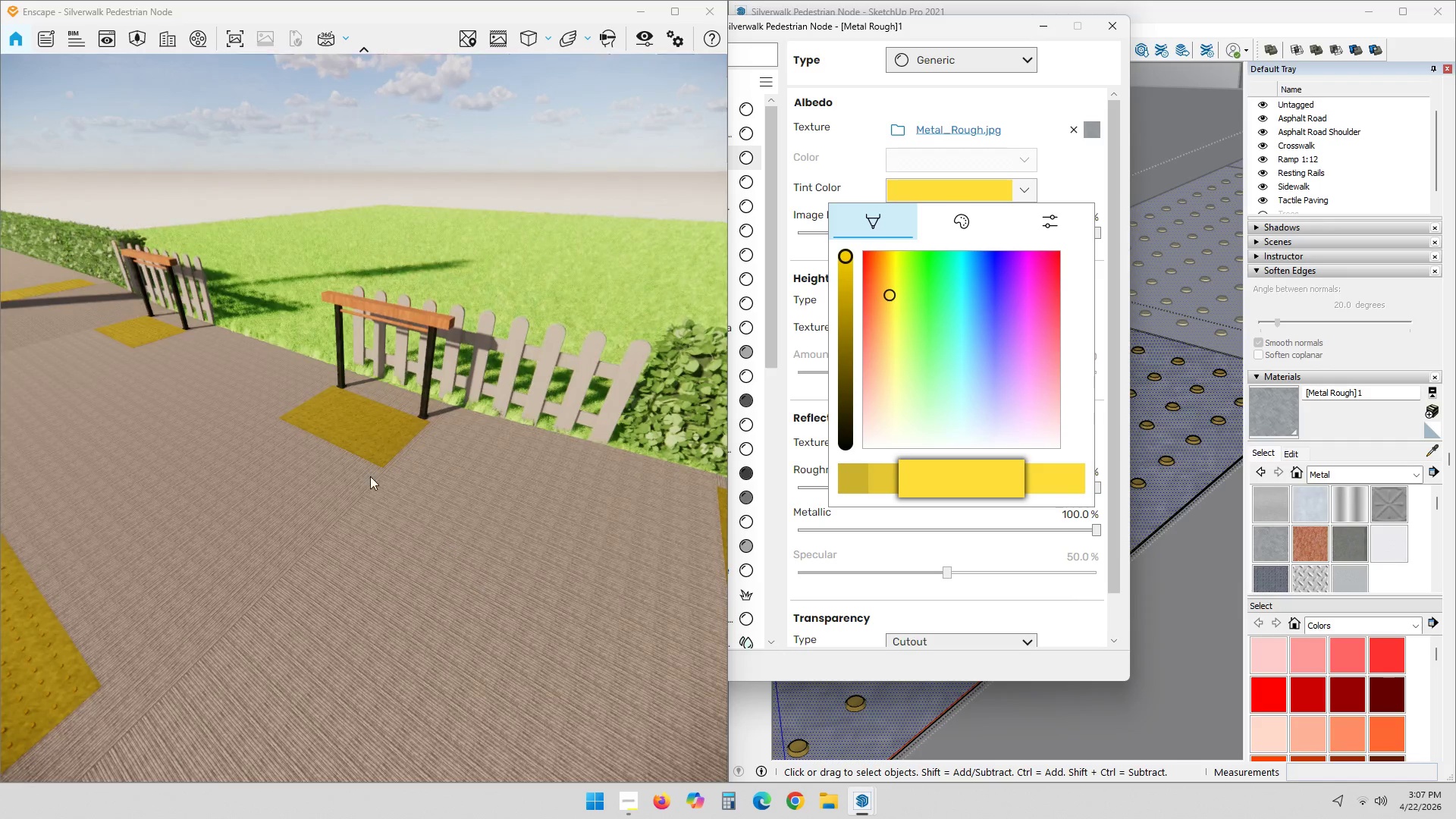 
key(Space)
 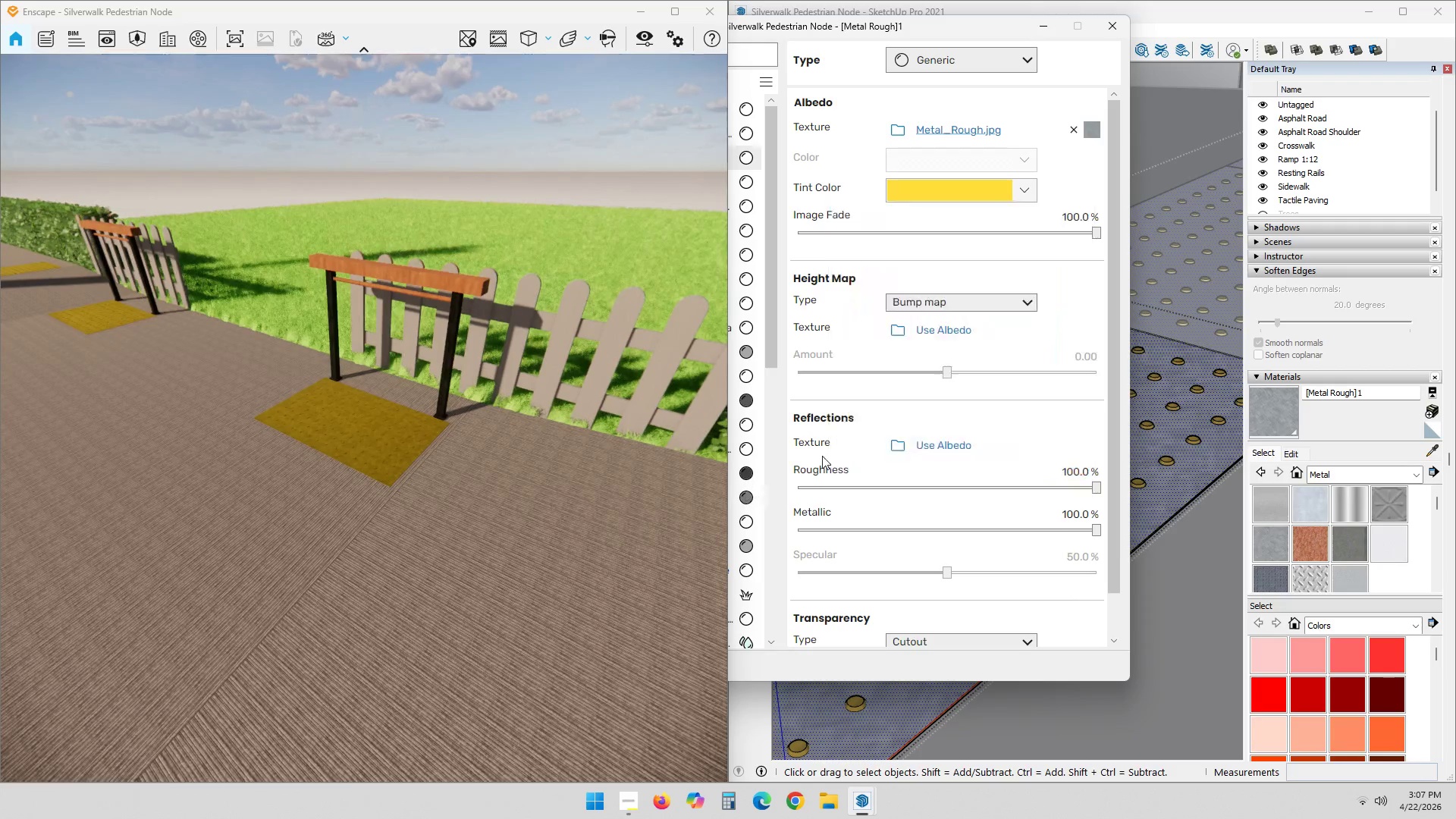 
key(Escape)
 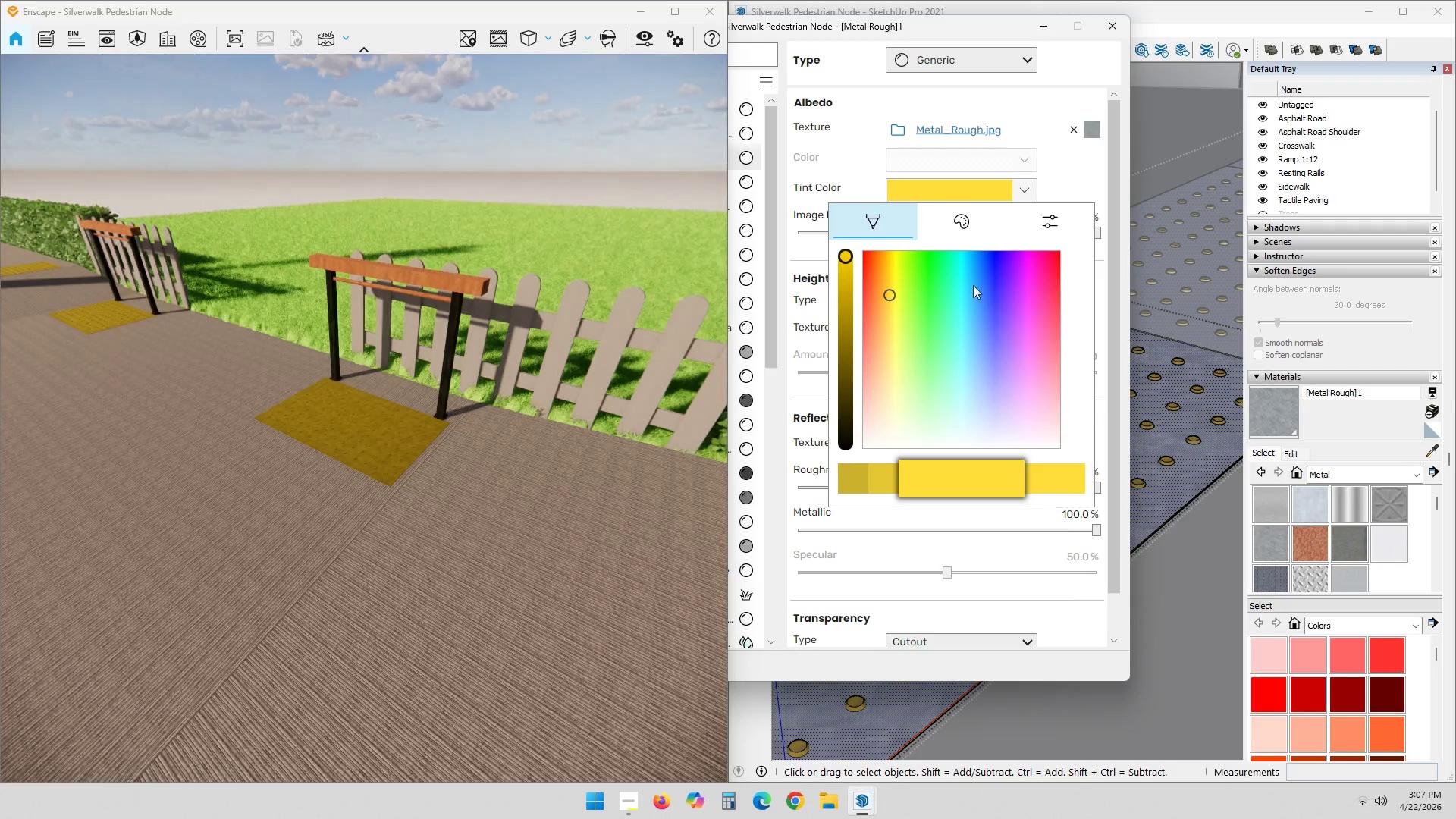 
scroll: coordinate [390, 483], scroll_direction: up, amount: 1.0
 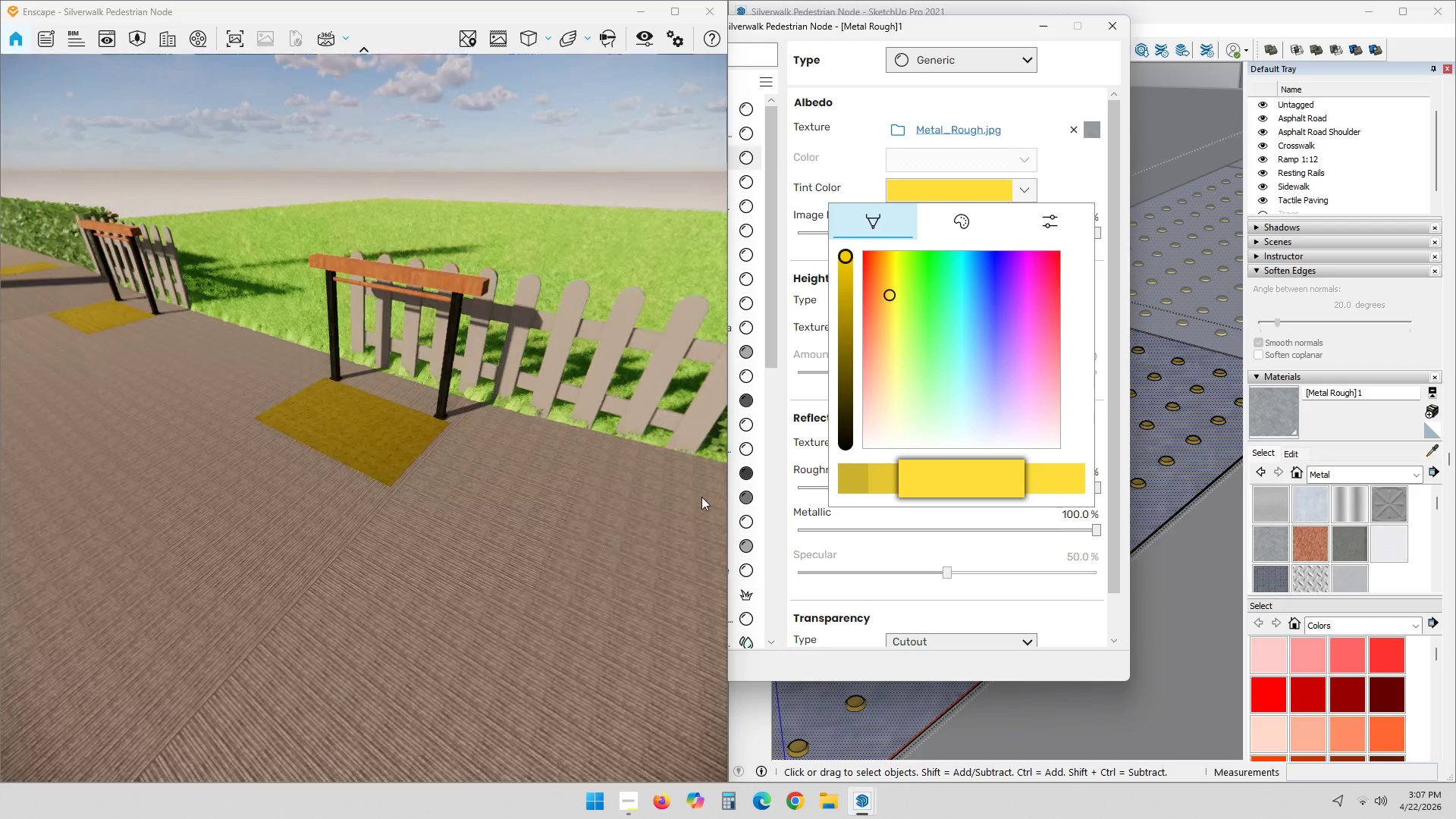 
key(Escape)
 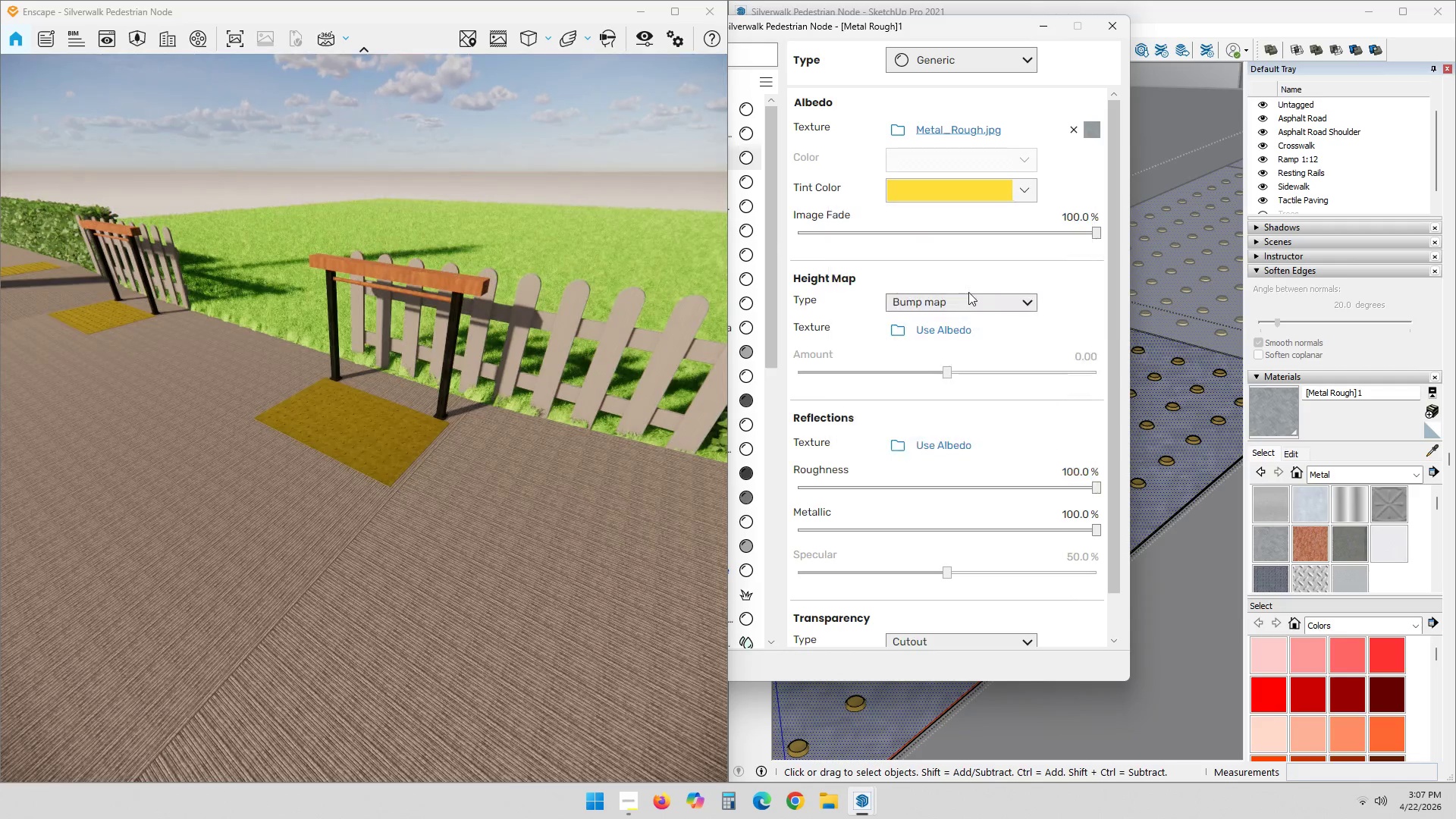 
key(Escape)